 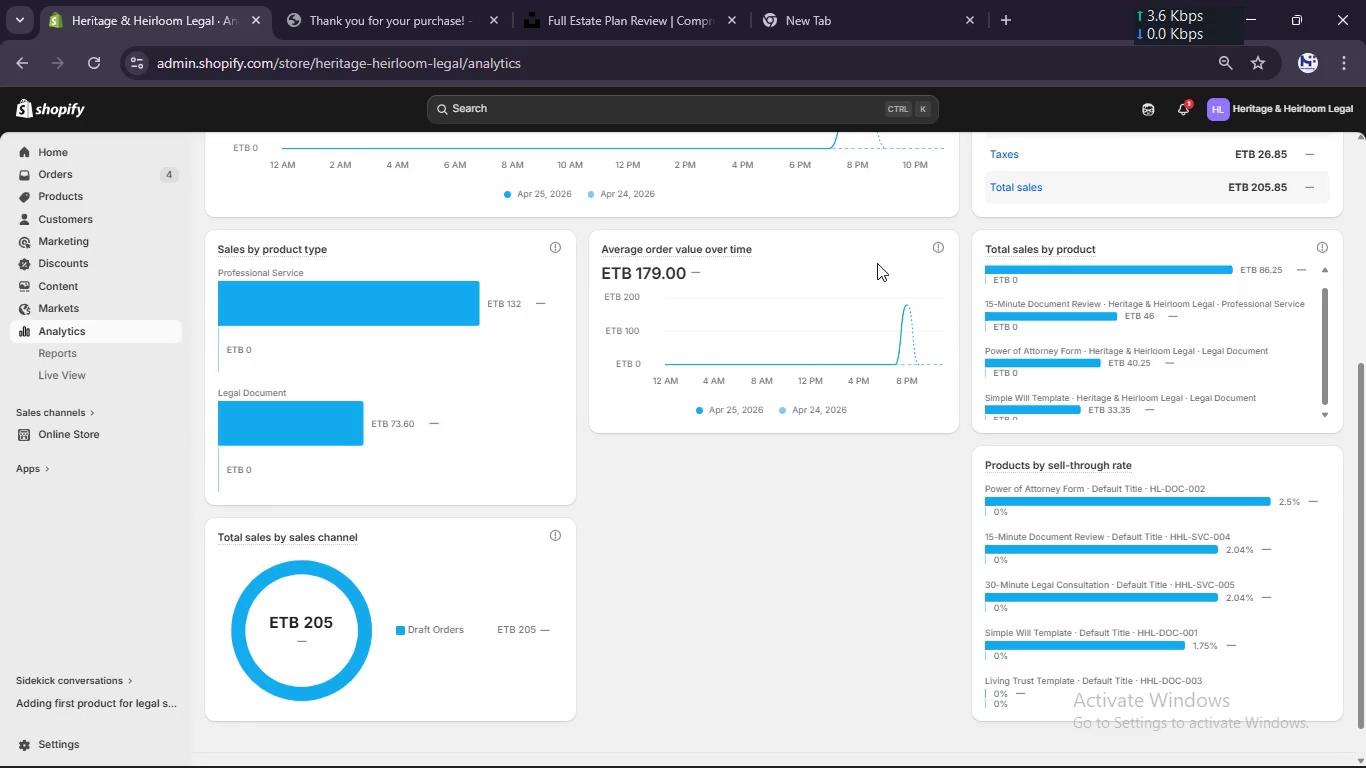 
scroll: coordinate [825, 527], scroll_direction: up, amount: 5.0
 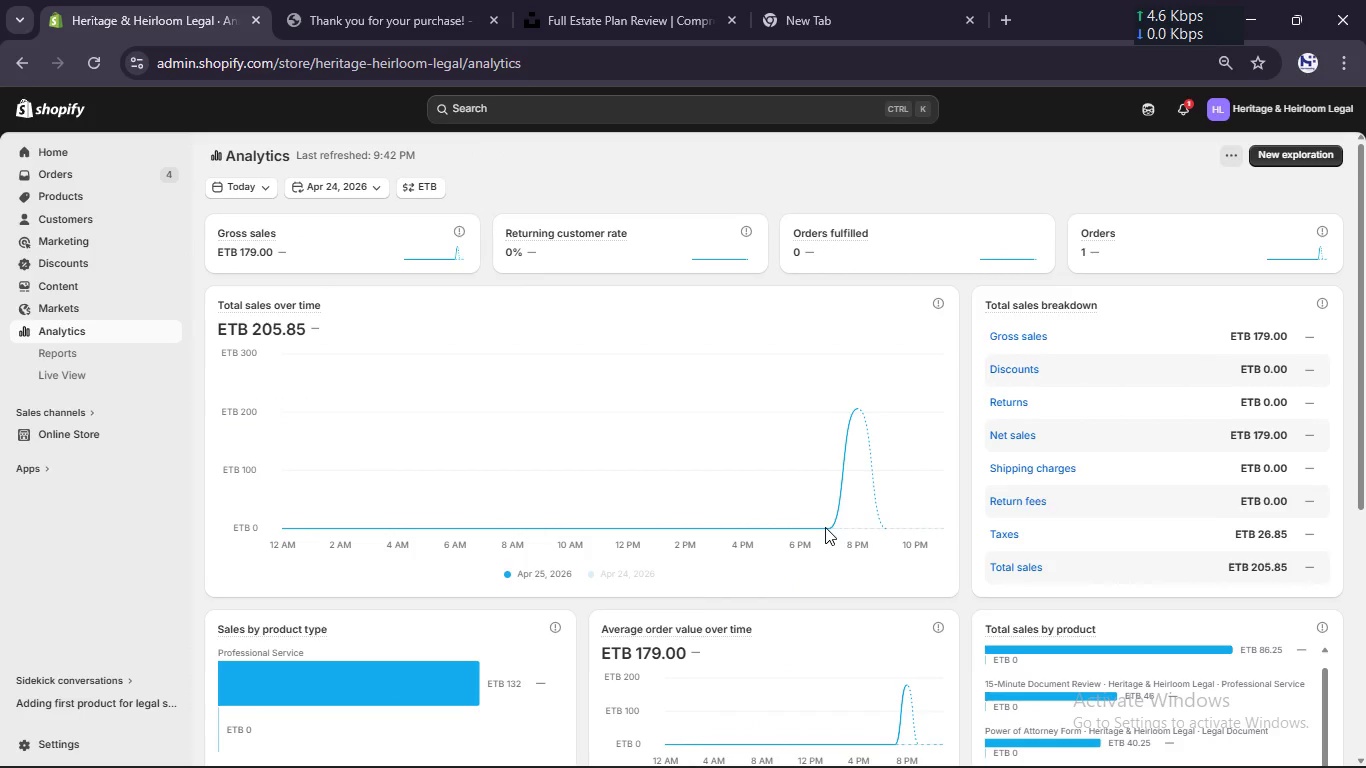 
wait(9.78)
 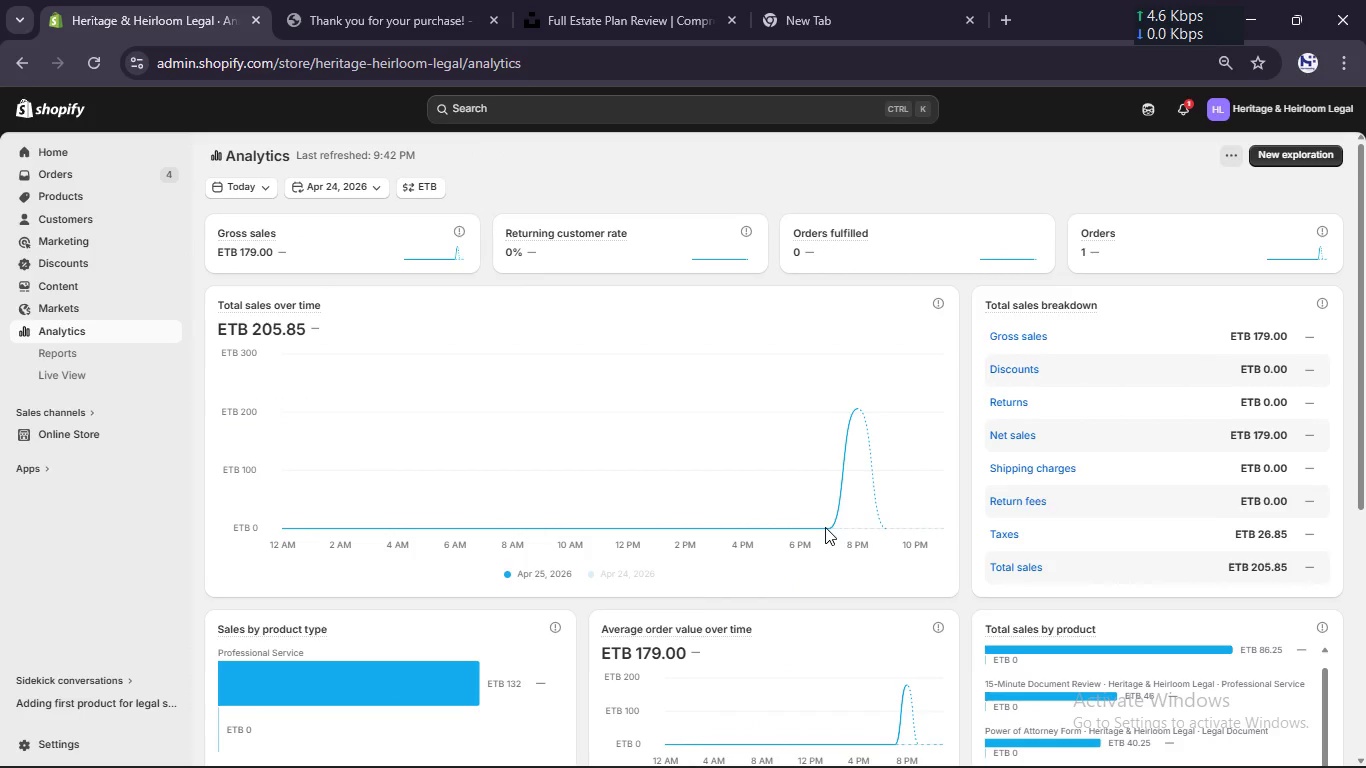 
left_click([1236, 159])
 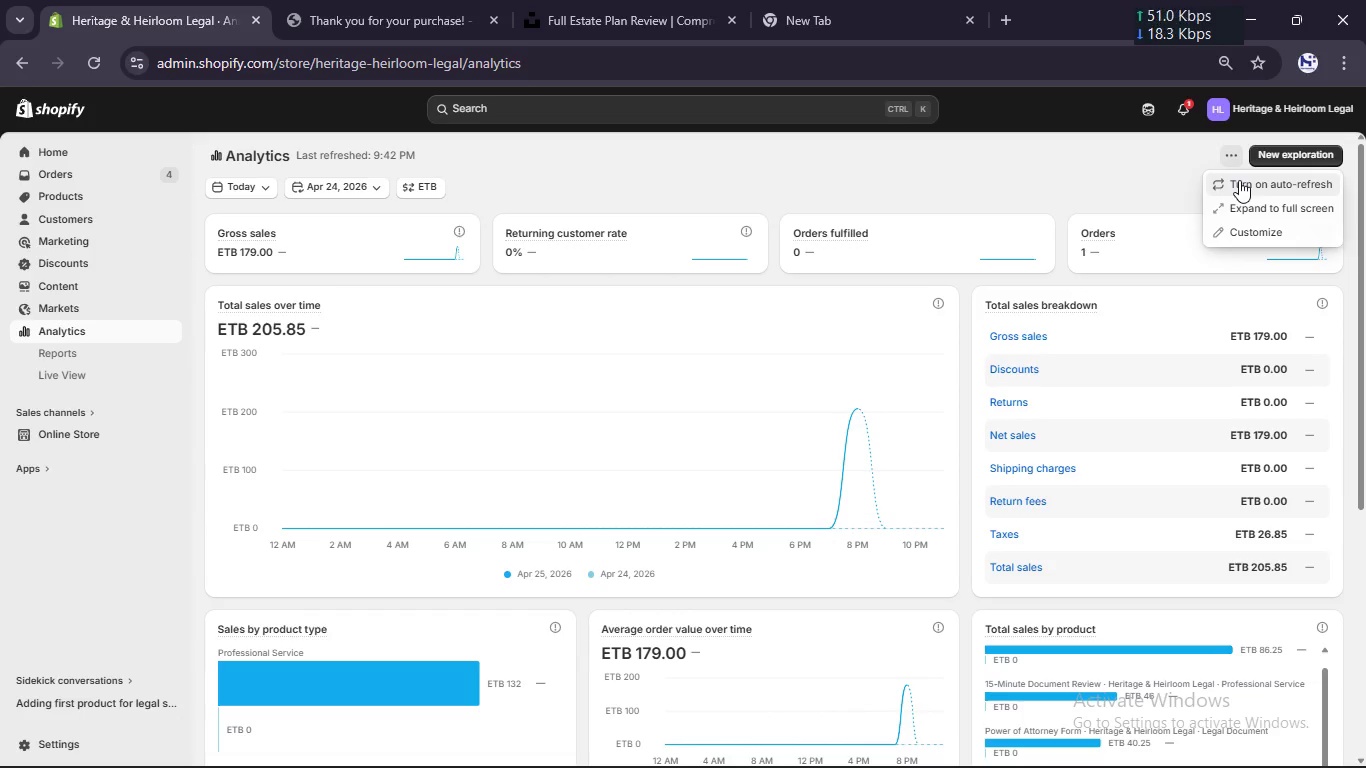 
wait(5.09)
 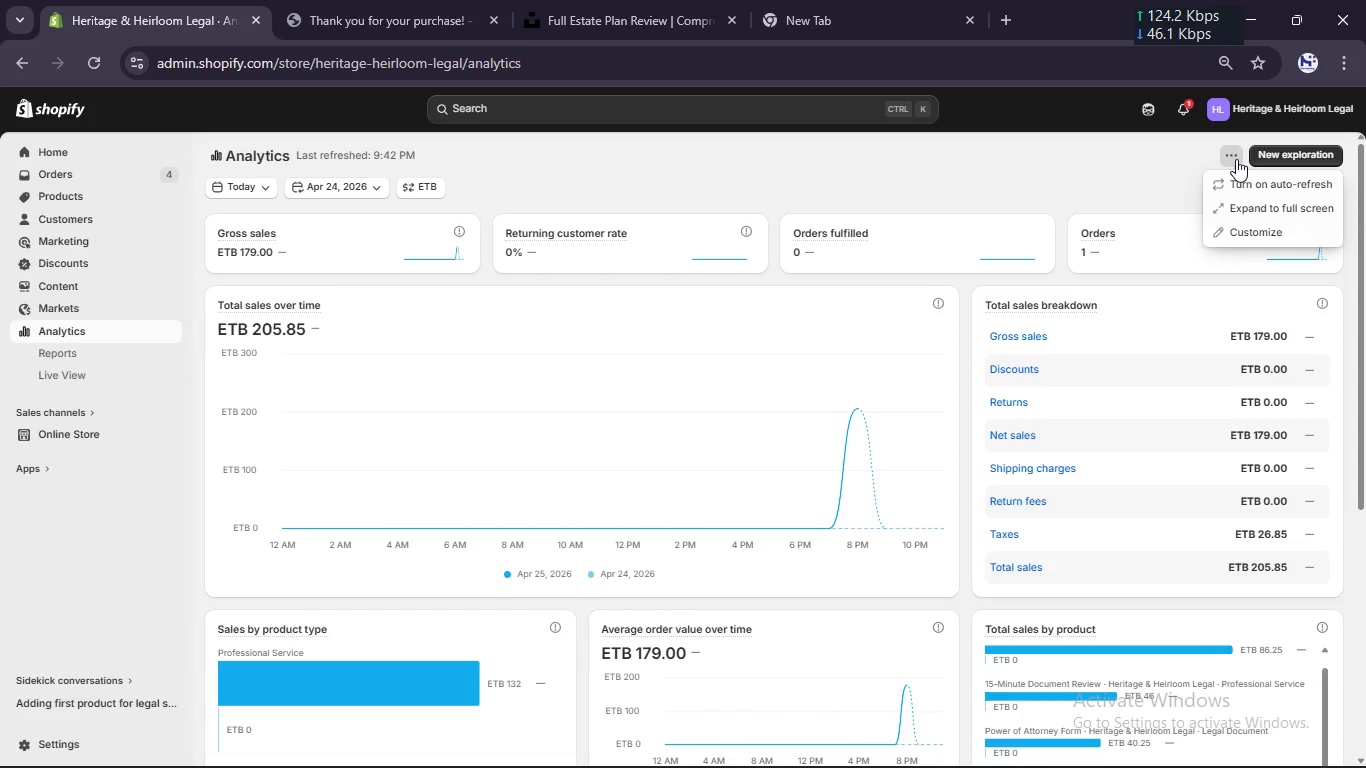 
left_click([1239, 180])
 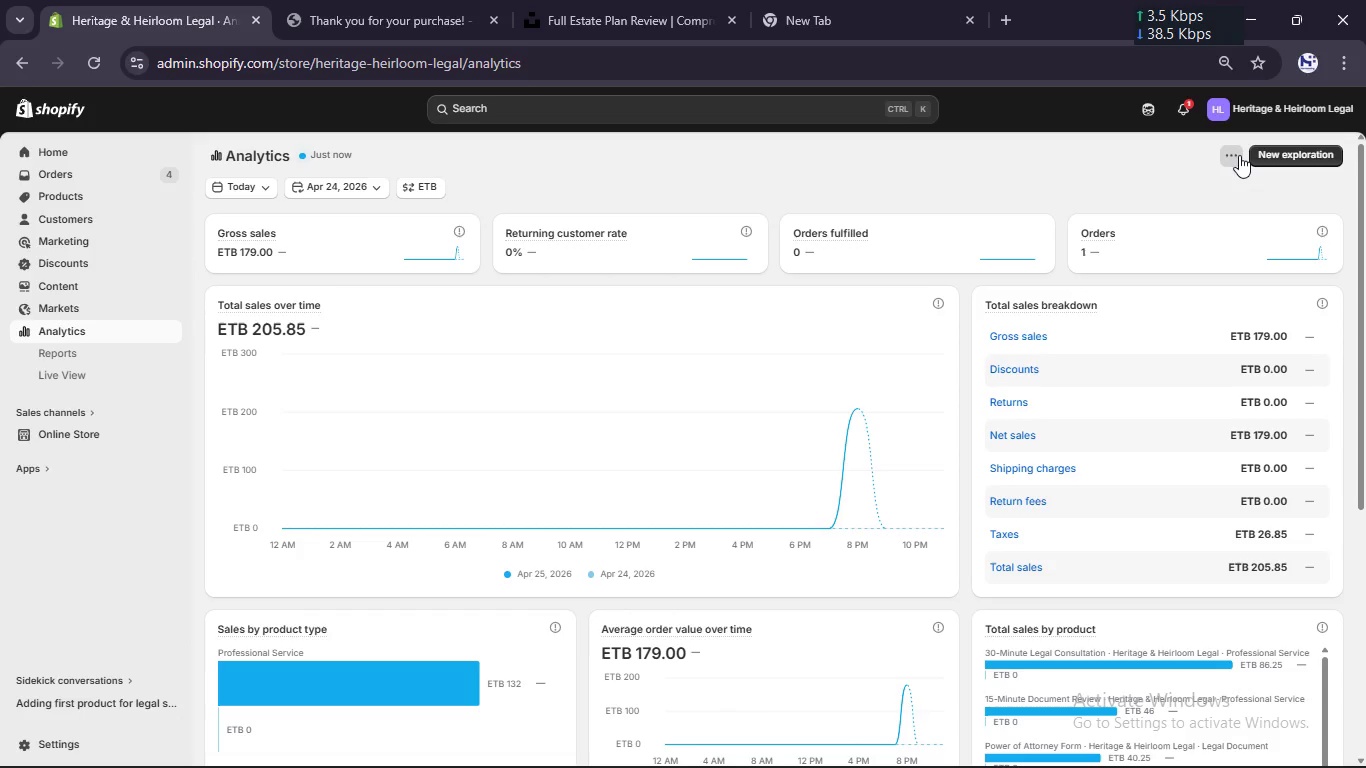 
scroll: coordinate [1239, 155], scroll_direction: up, amount: 1.0
 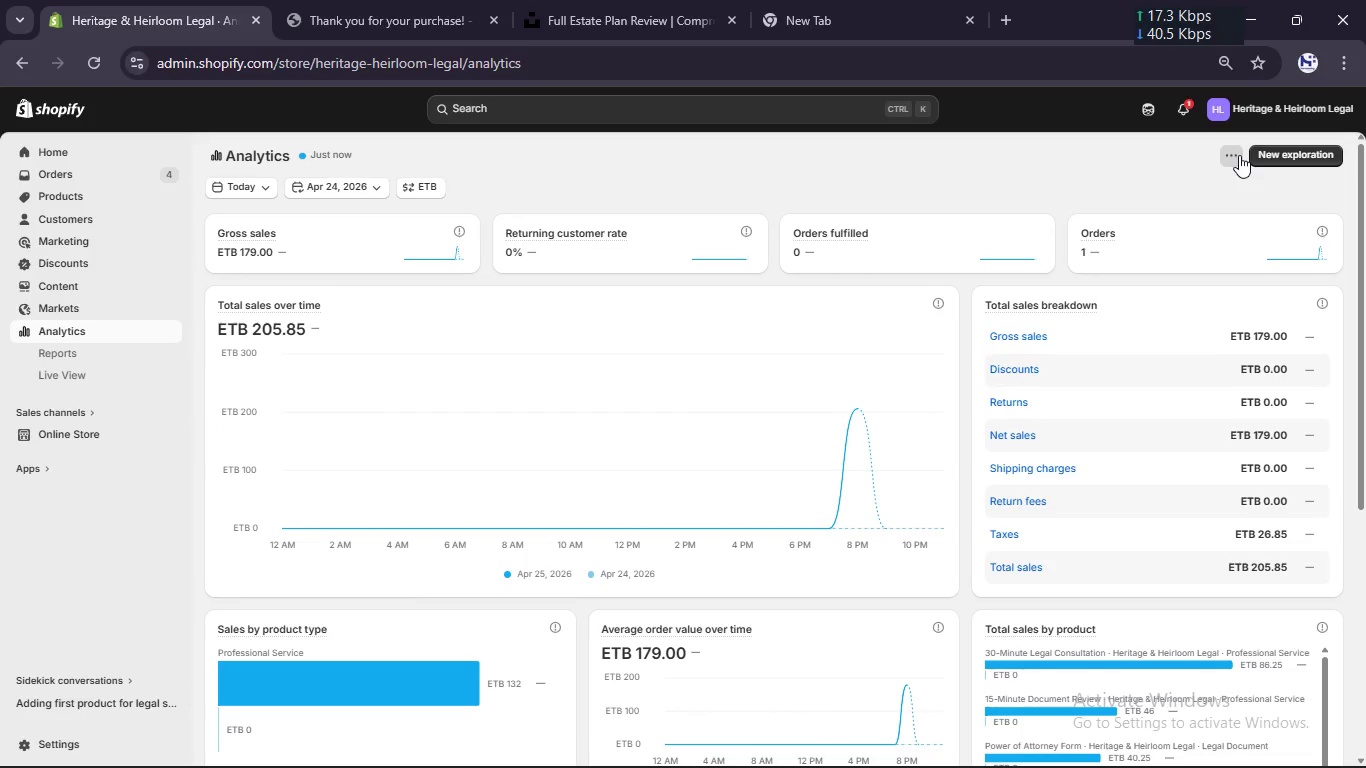 
key(Meta+Shift+S)
 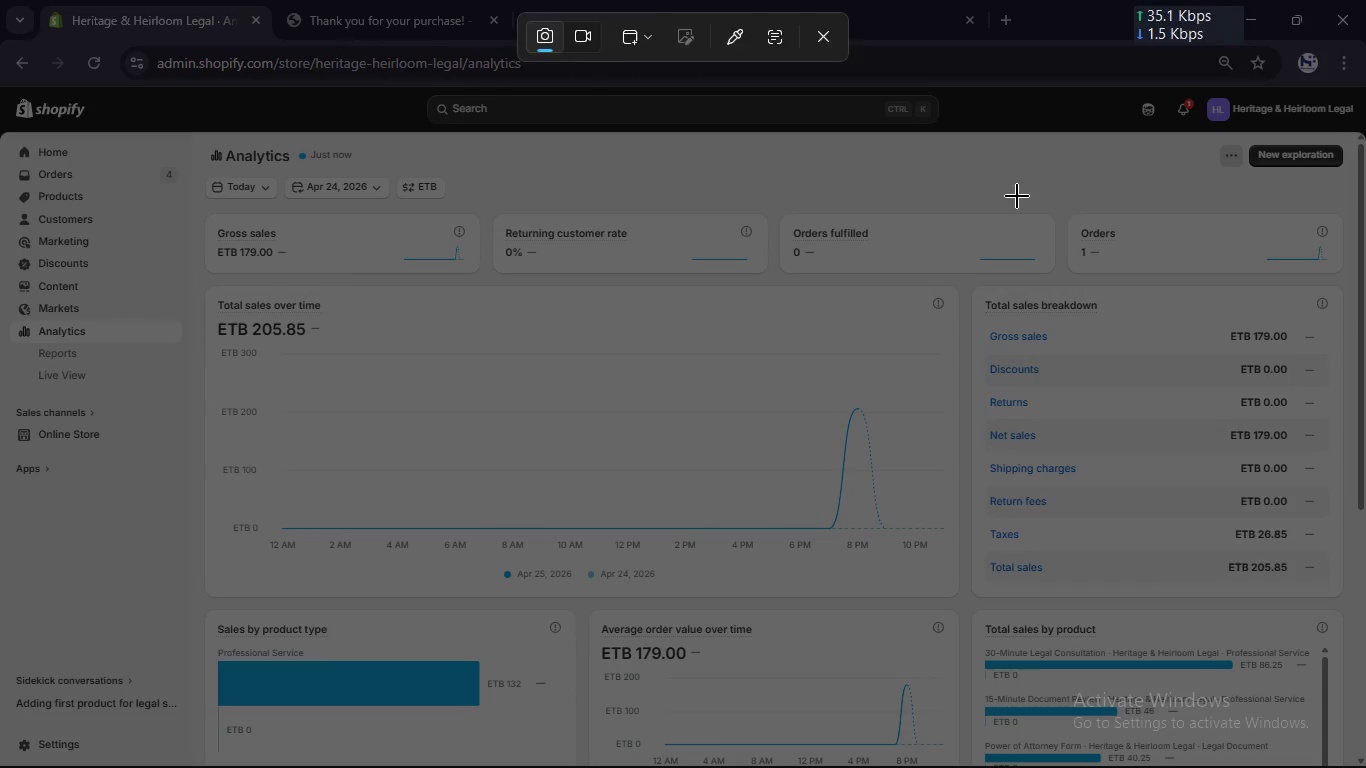 
left_click([1017, 196])
 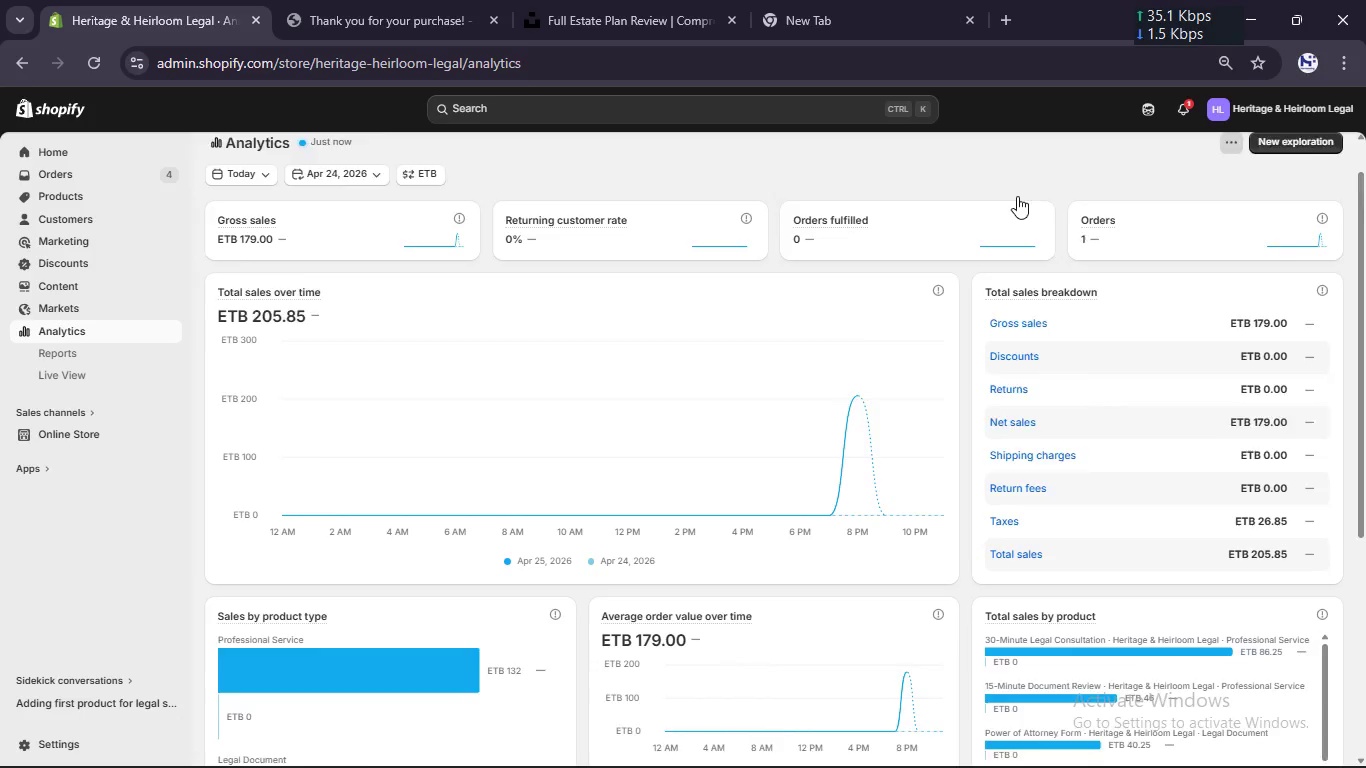 
scroll: coordinate [1017, 196], scroll_direction: down, amount: 3.0
 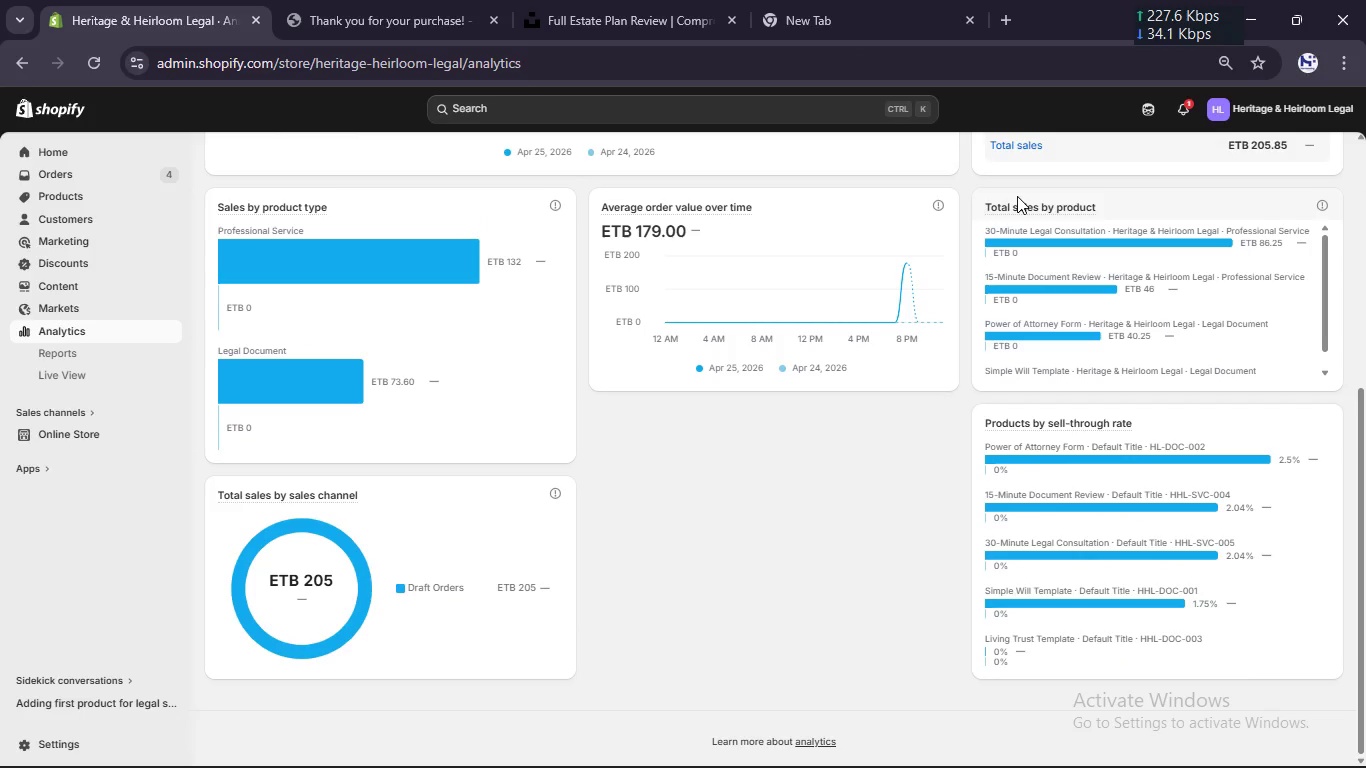 
key(Meta+Shift+S)
 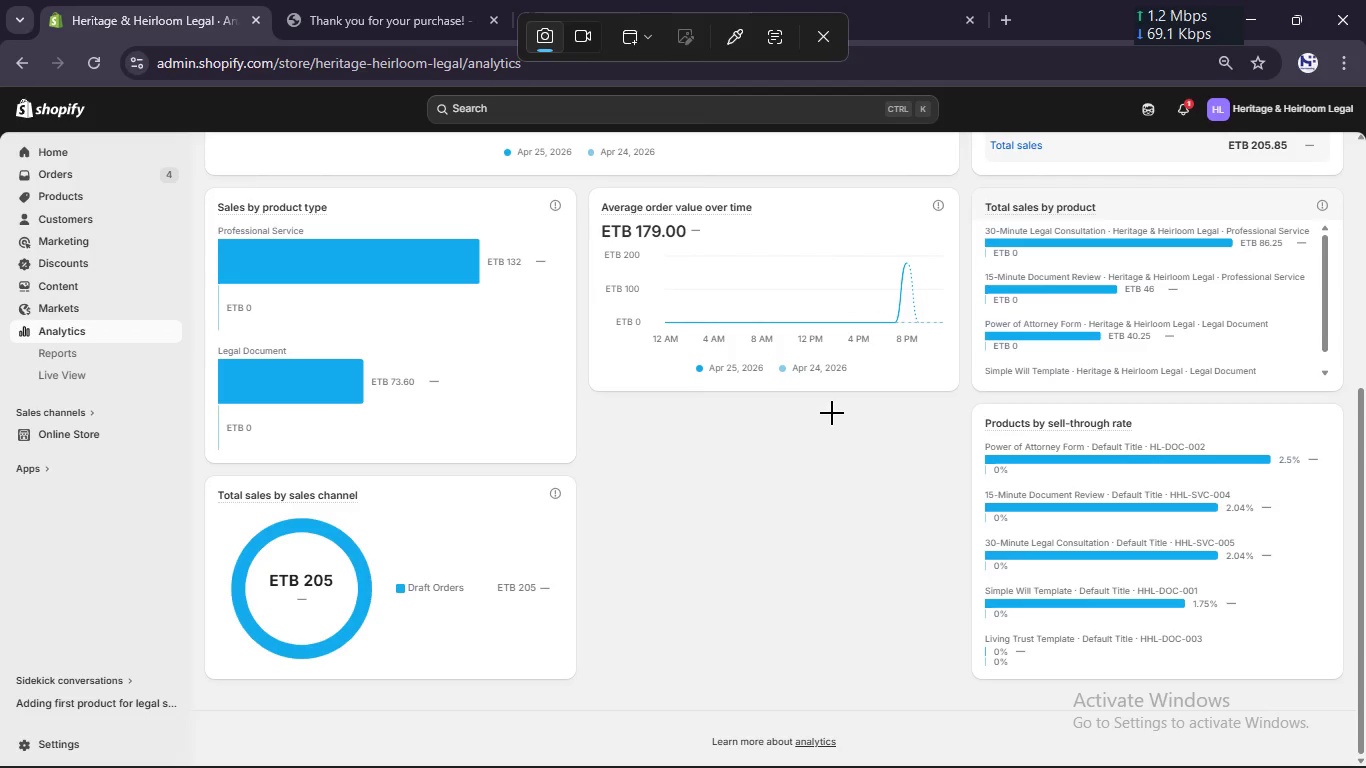 
left_click([832, 413])
 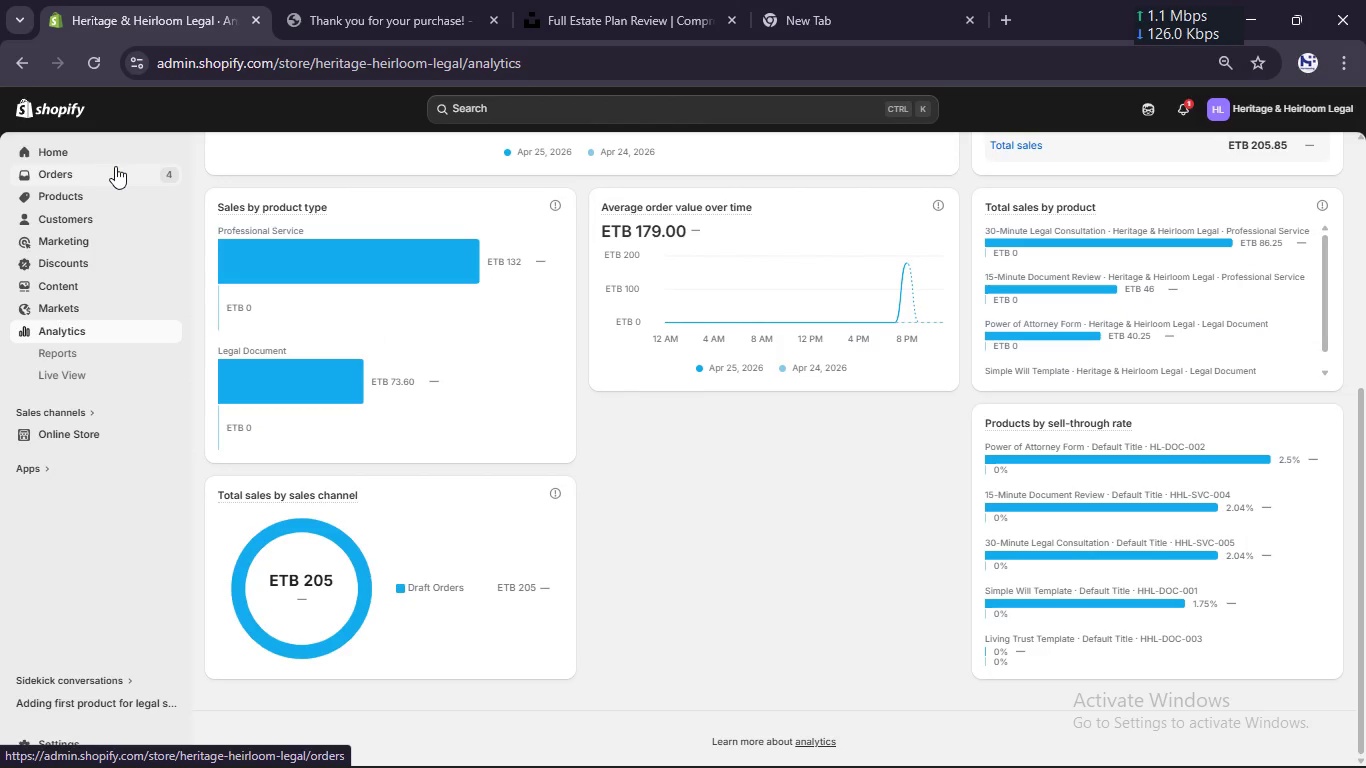 
left_click([115, 166])
 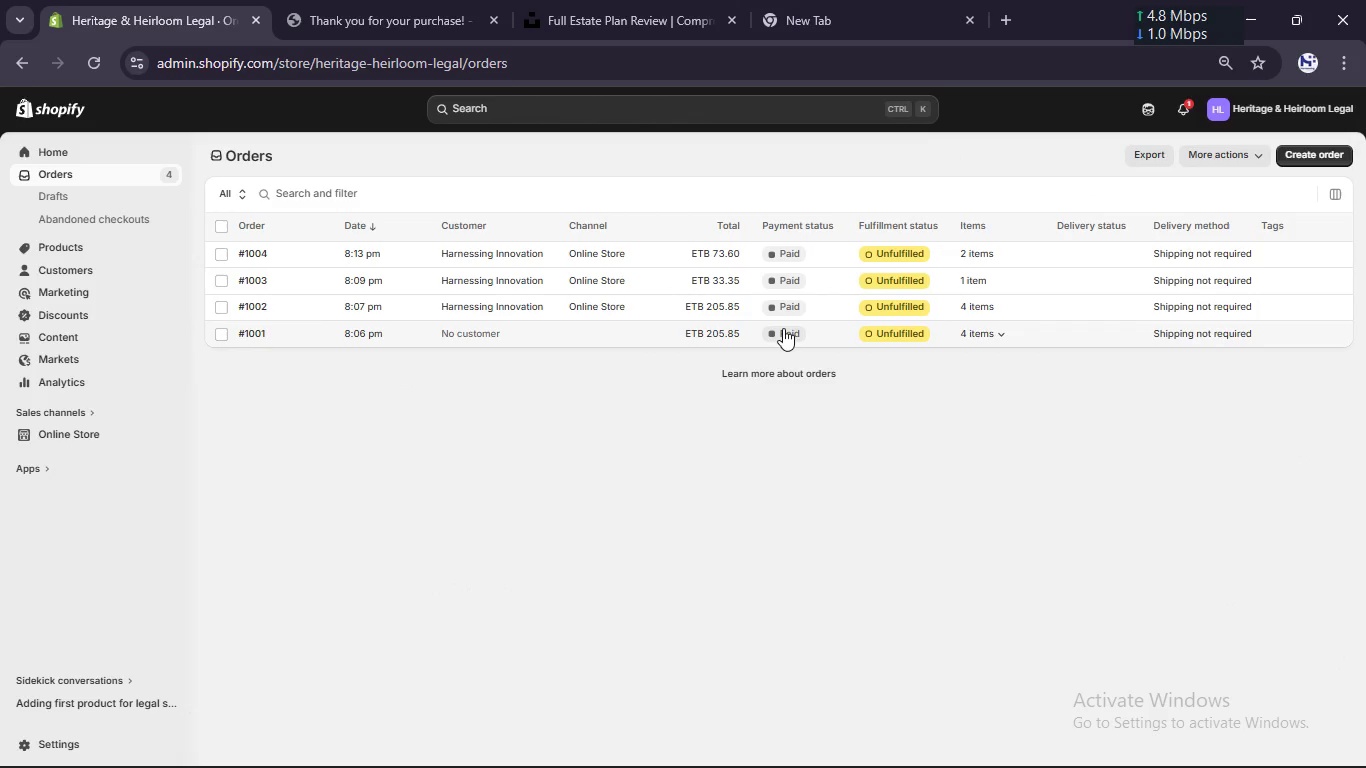 
wait(6.75)
 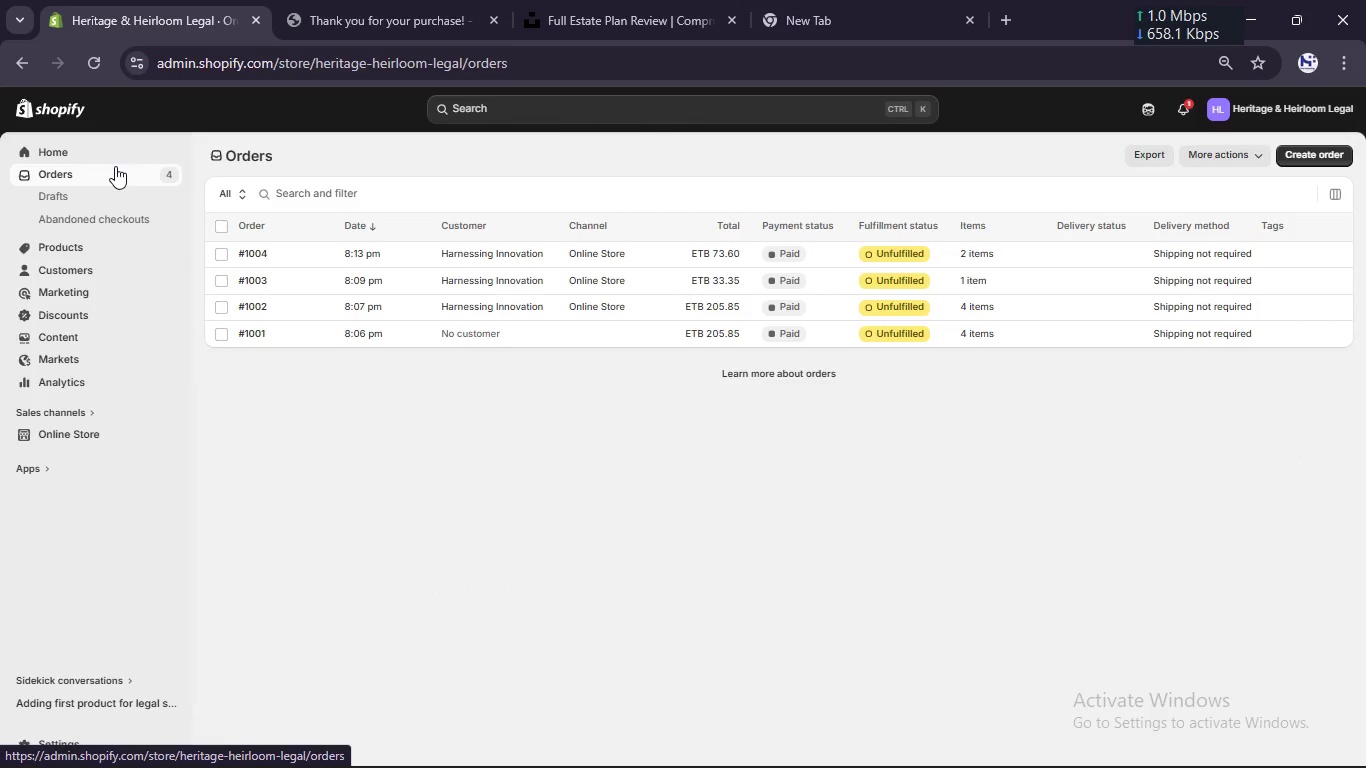 
left_click([1003, 337])
 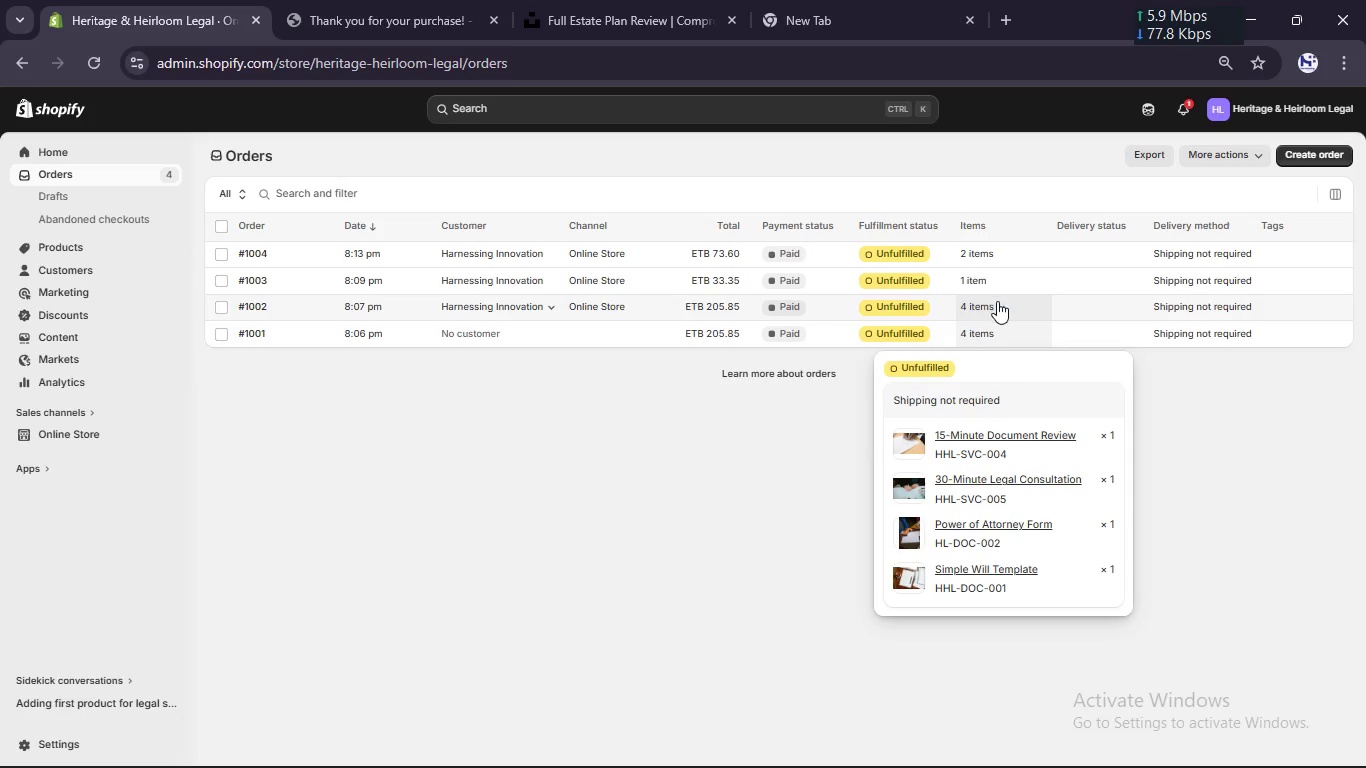 
left_click([997, 305])
 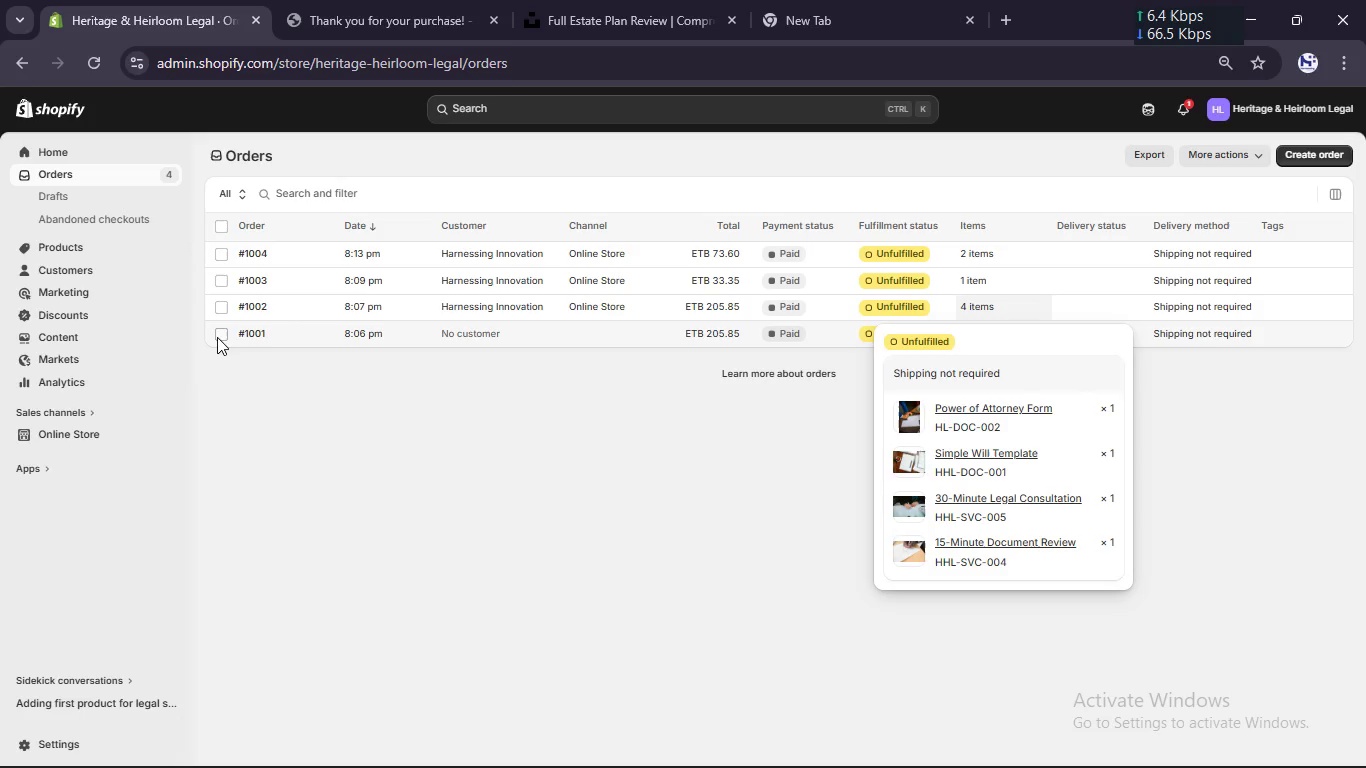 
left_click([217, 337])
 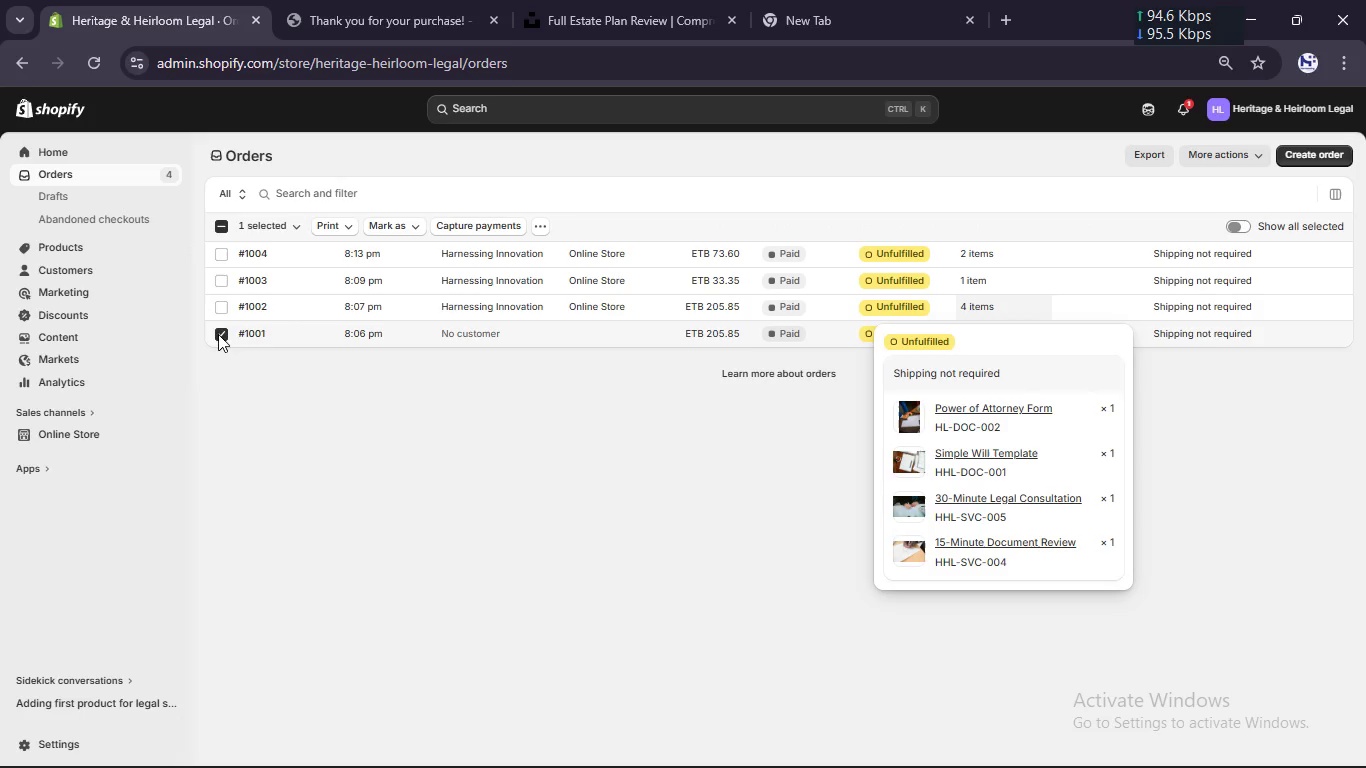 
left_click([218, 334])
 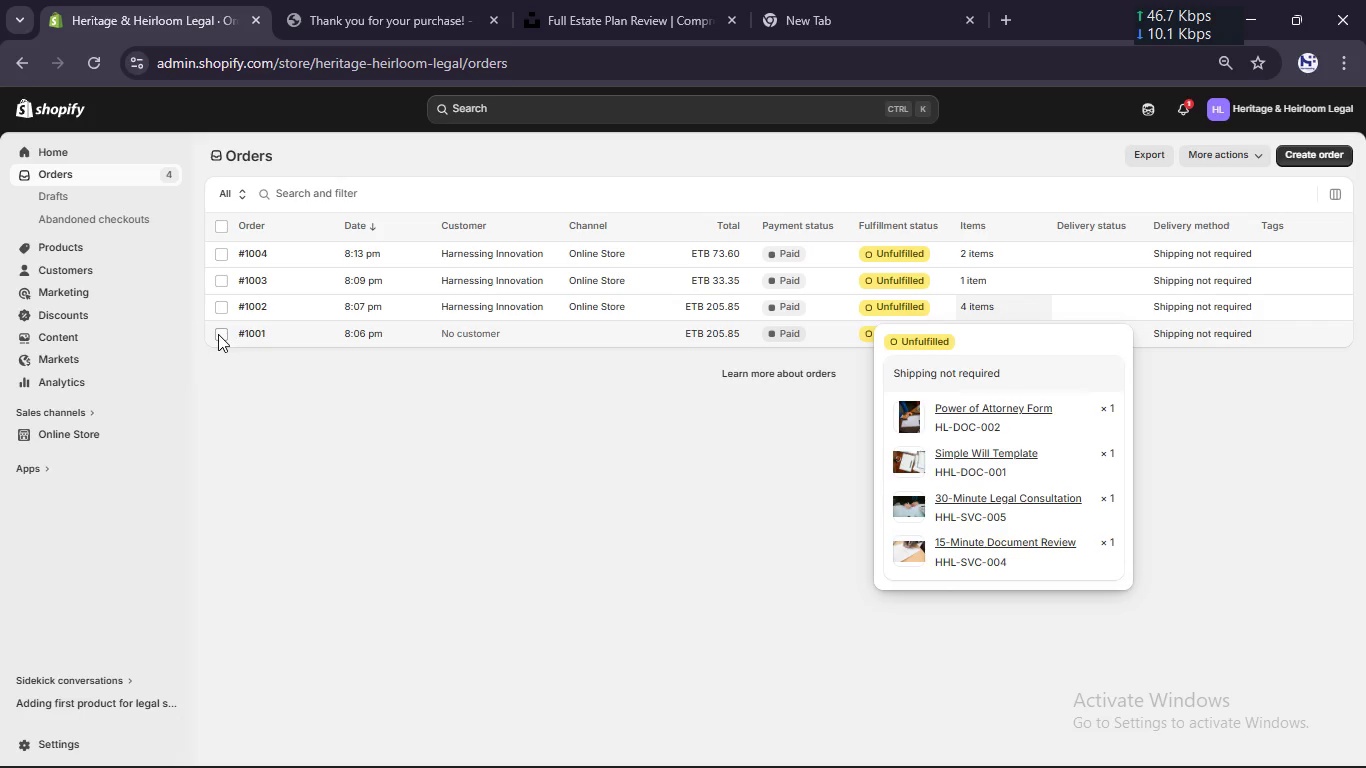 
wait(16.62)
 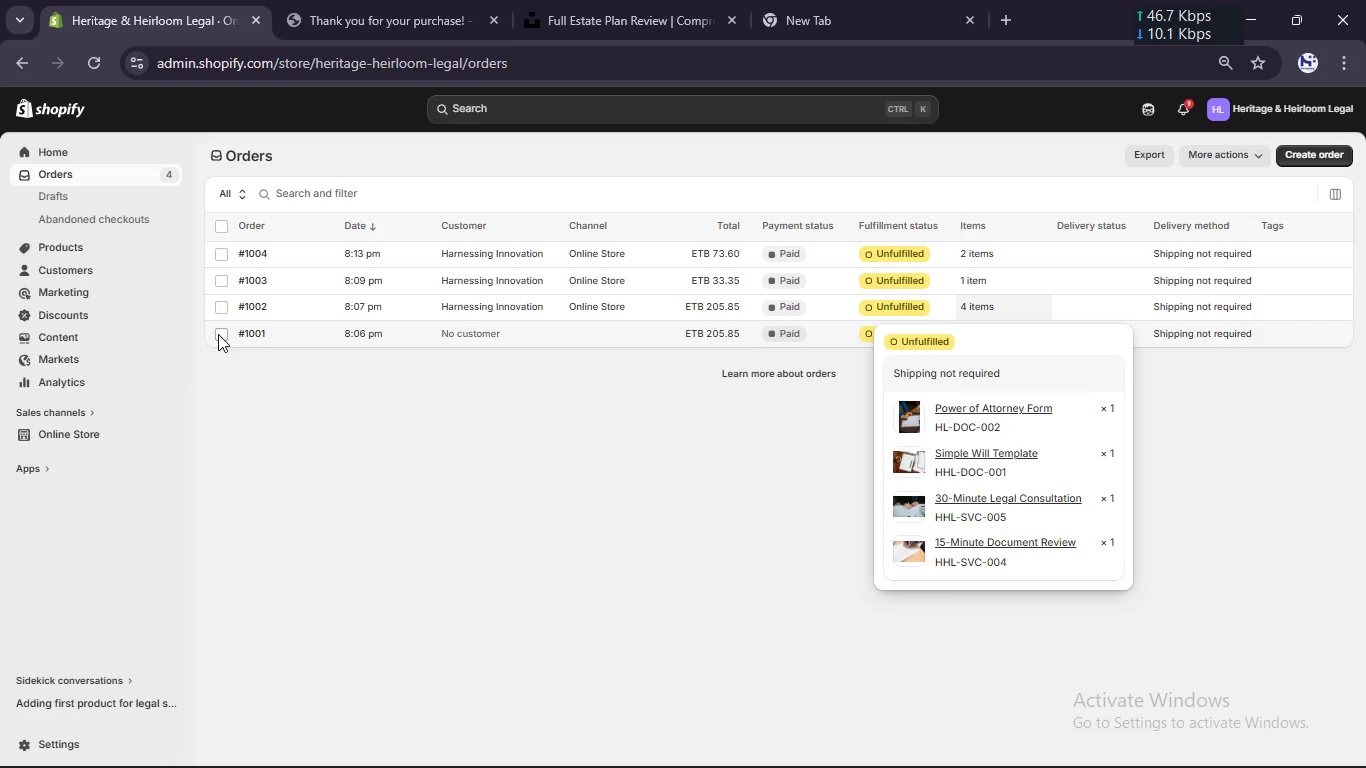 
right_click([178, 0])
 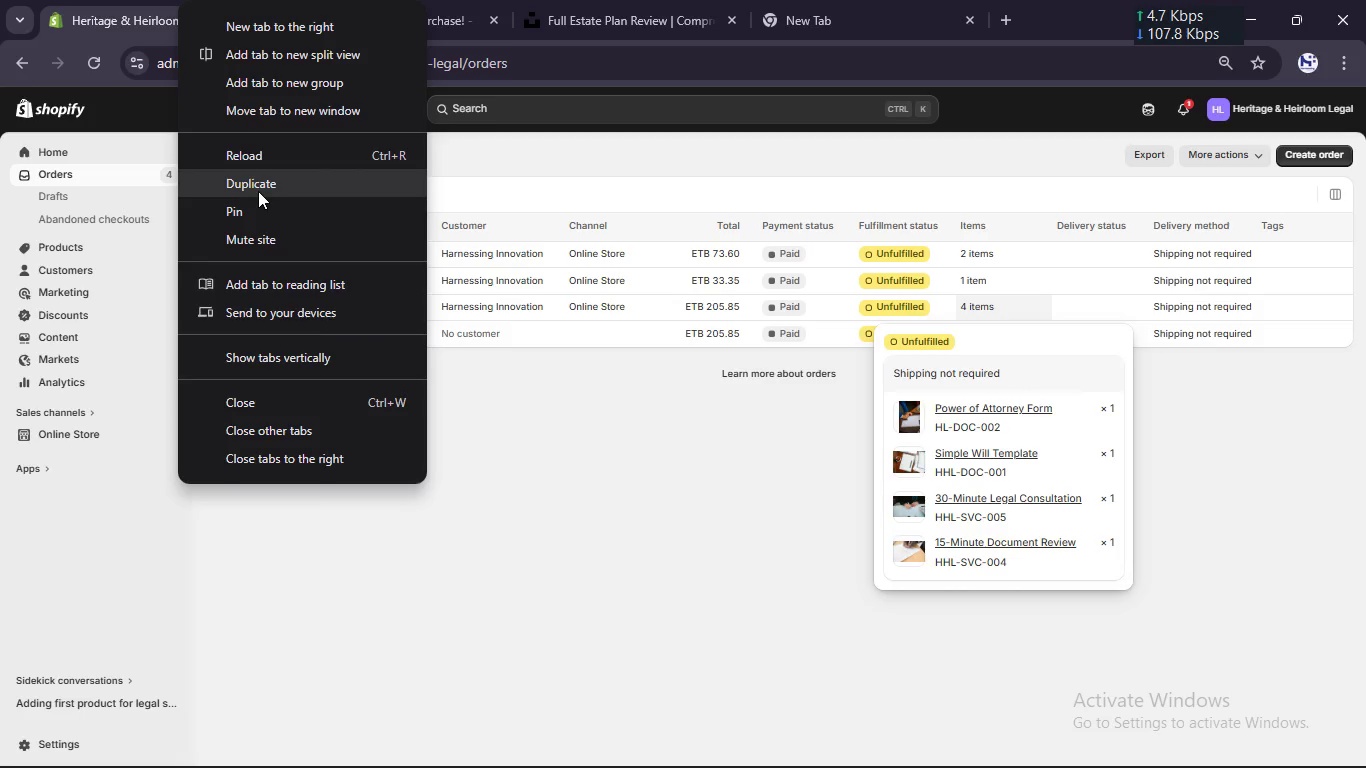 
left_click([258, 191])
 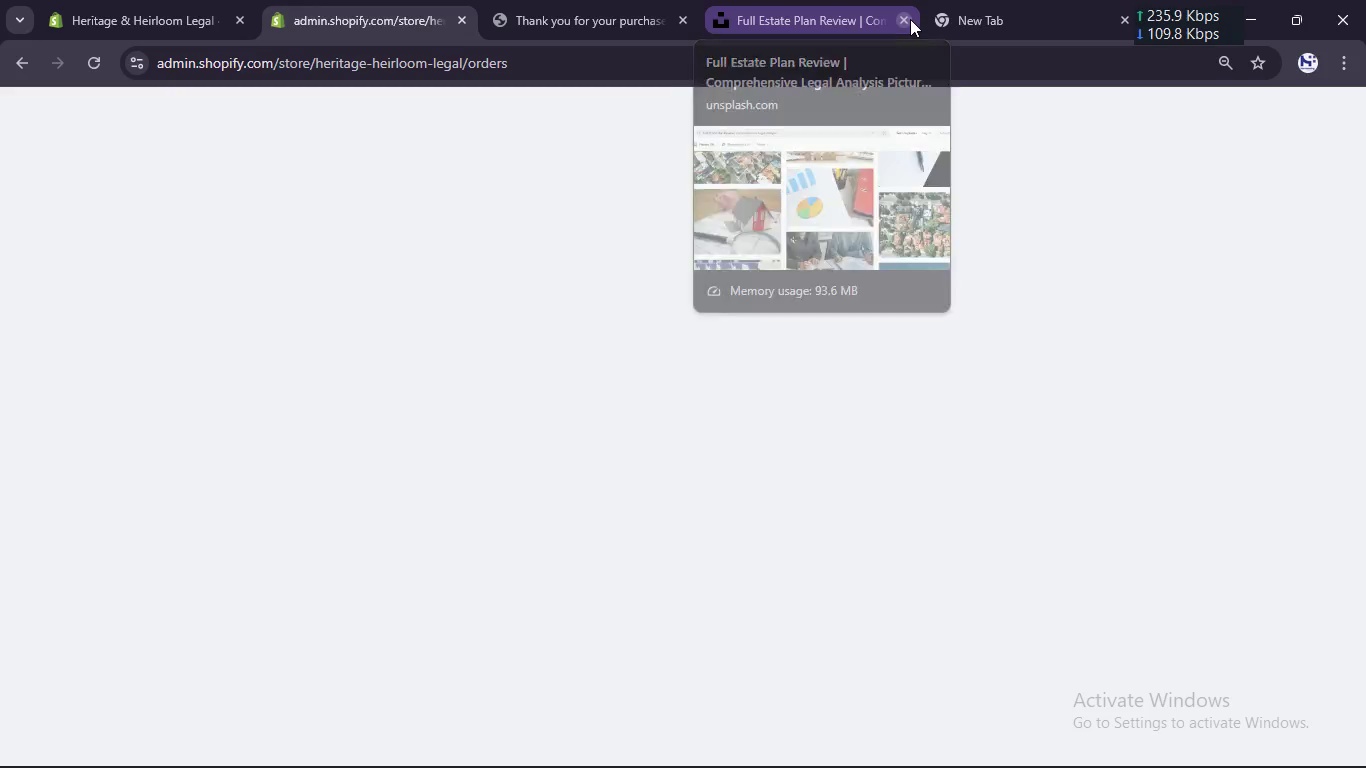 
left_click([910, 19])
 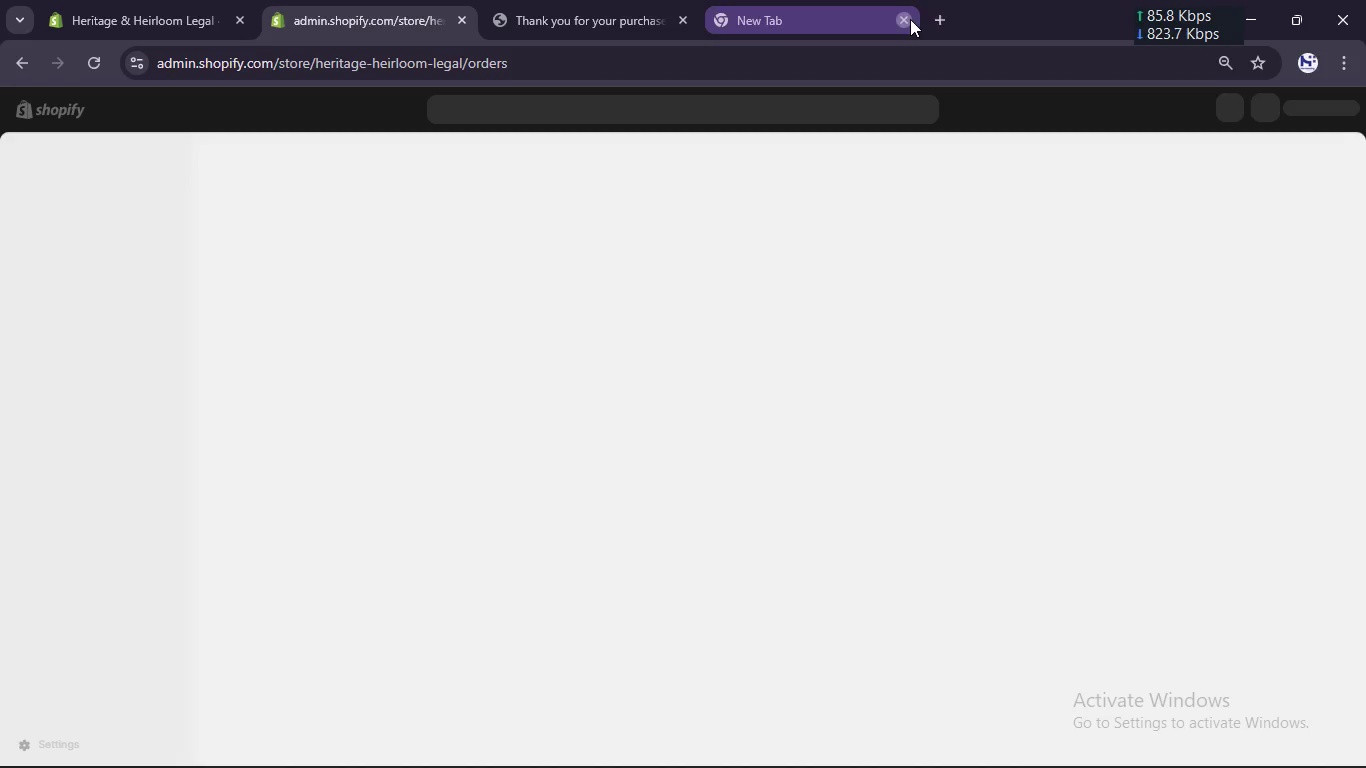 
left_click([910, 19])
 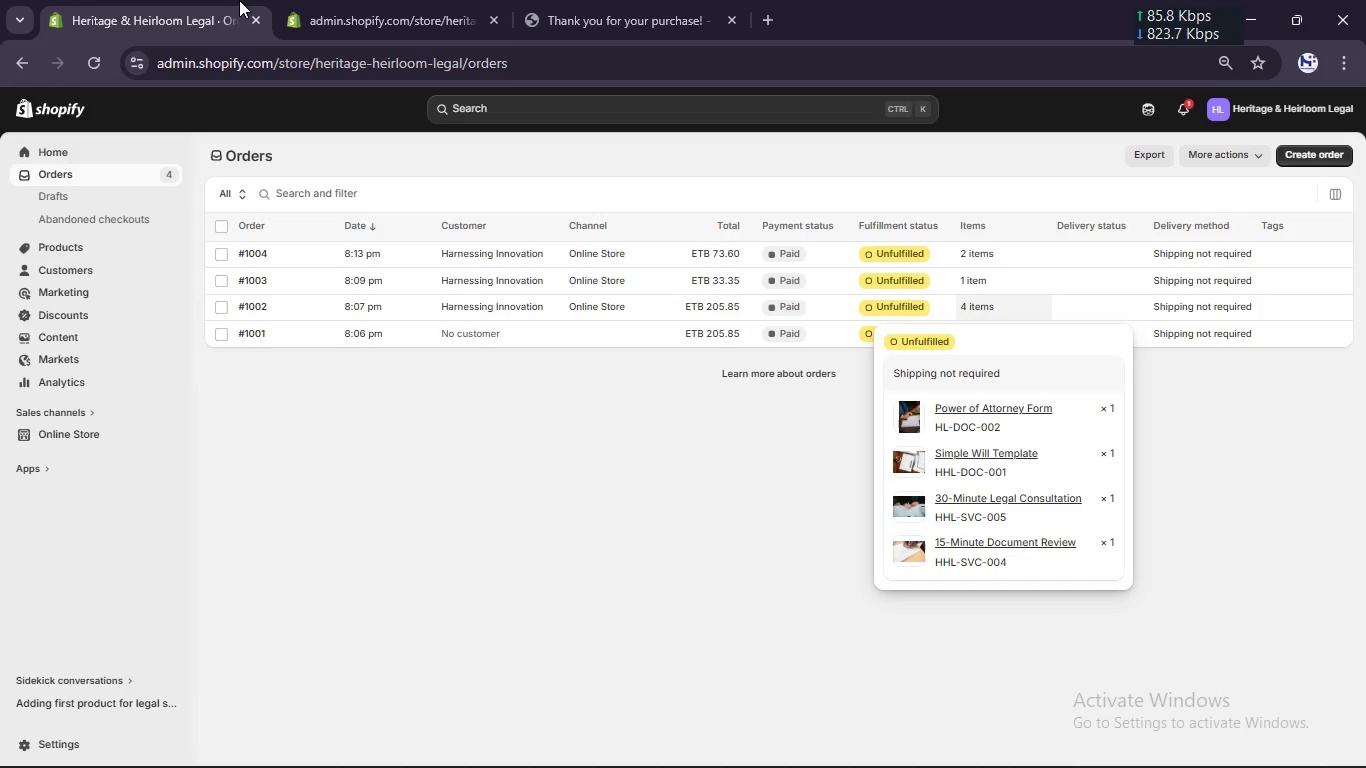 
left_click([239, 0])
 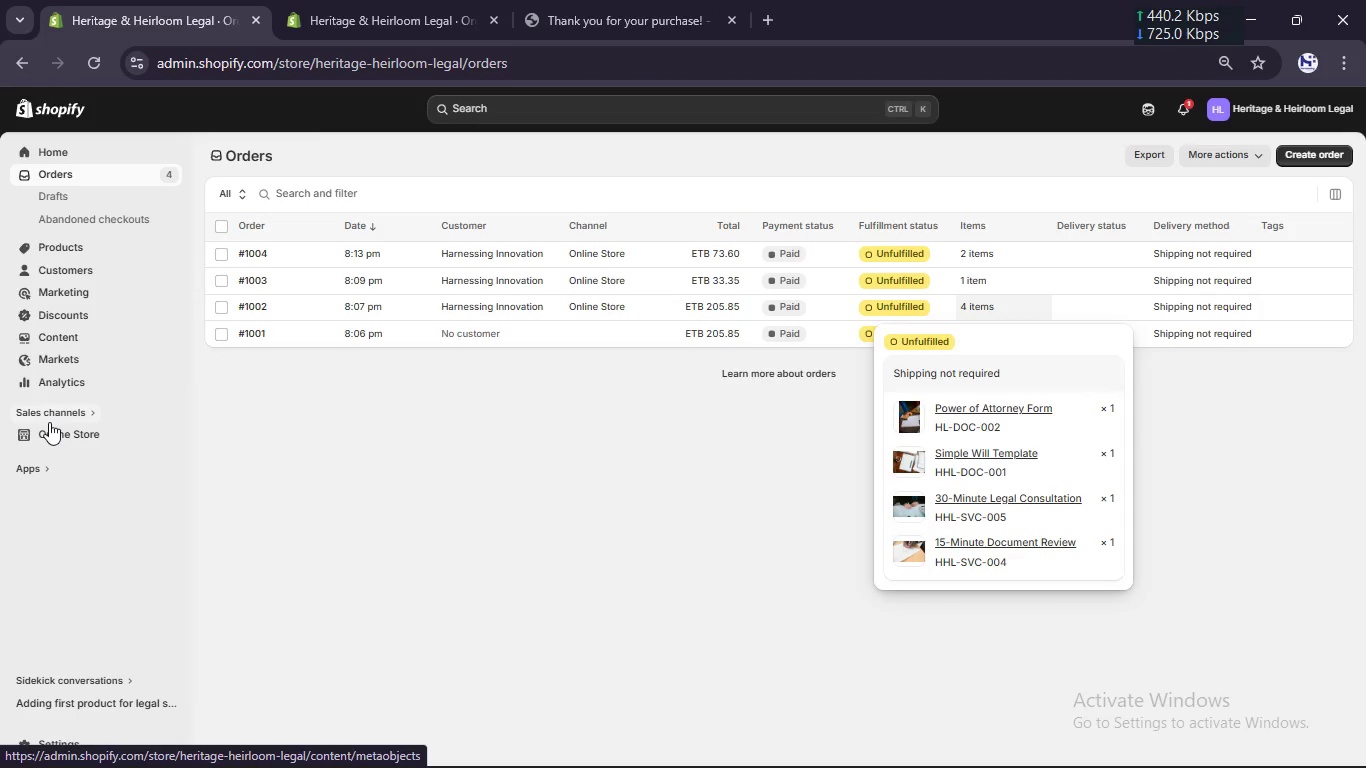 
left_click([49, 422])
 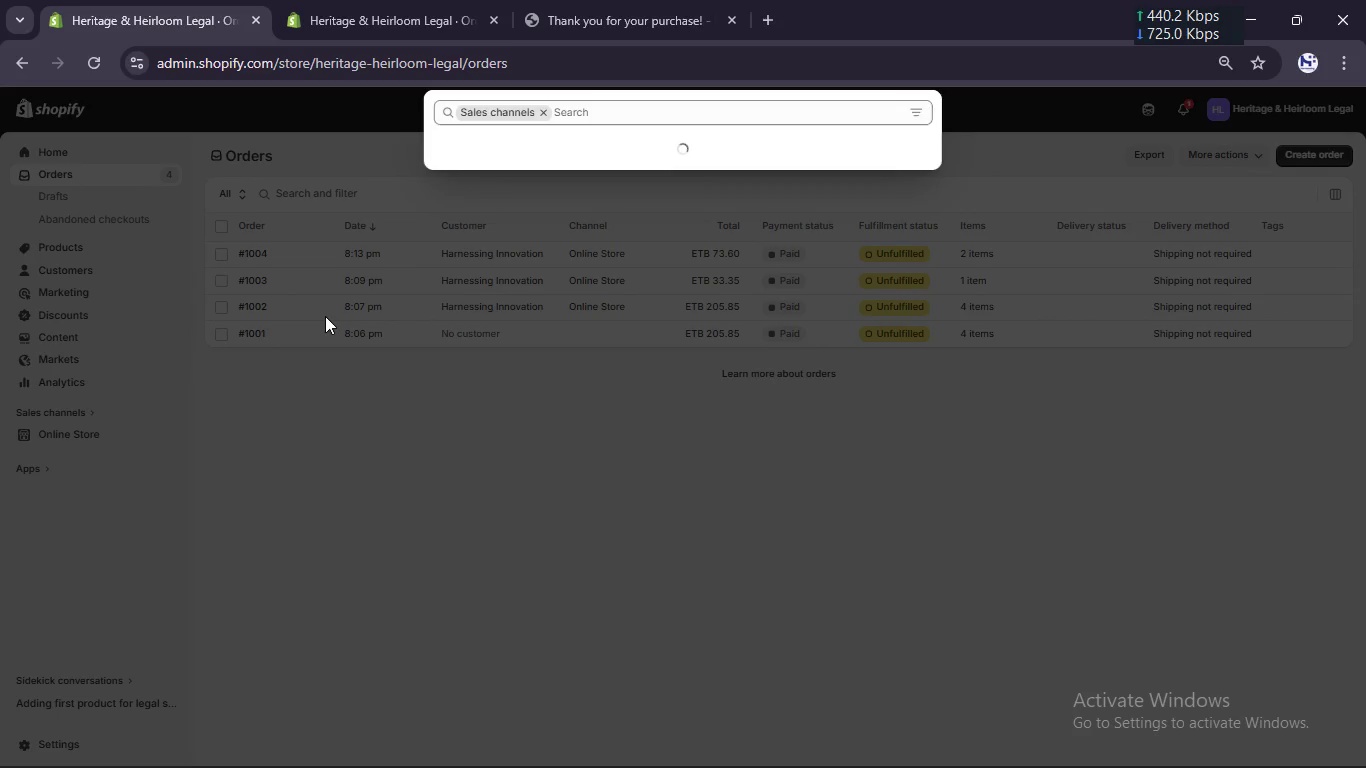 
left_click([325, 316])
 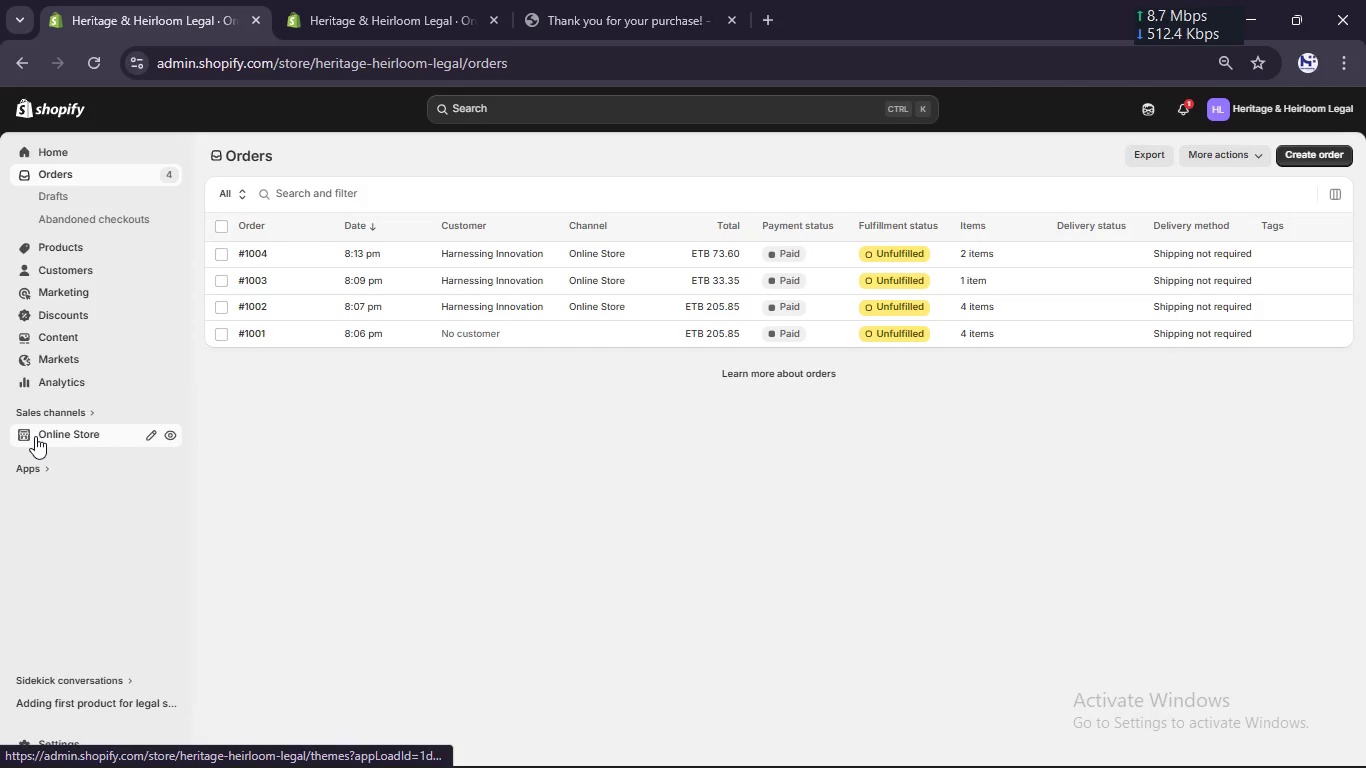 
left_click([35, 436])
 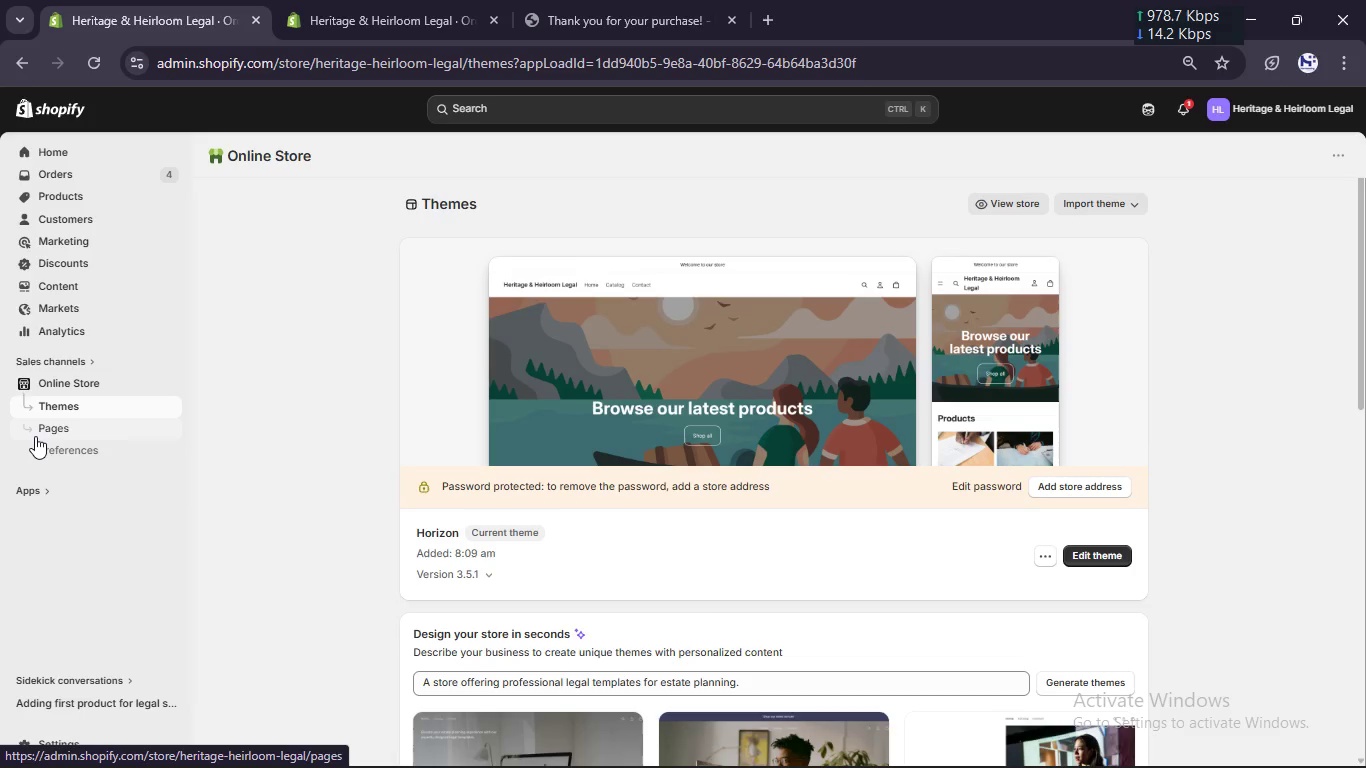 
wait(24.88)
 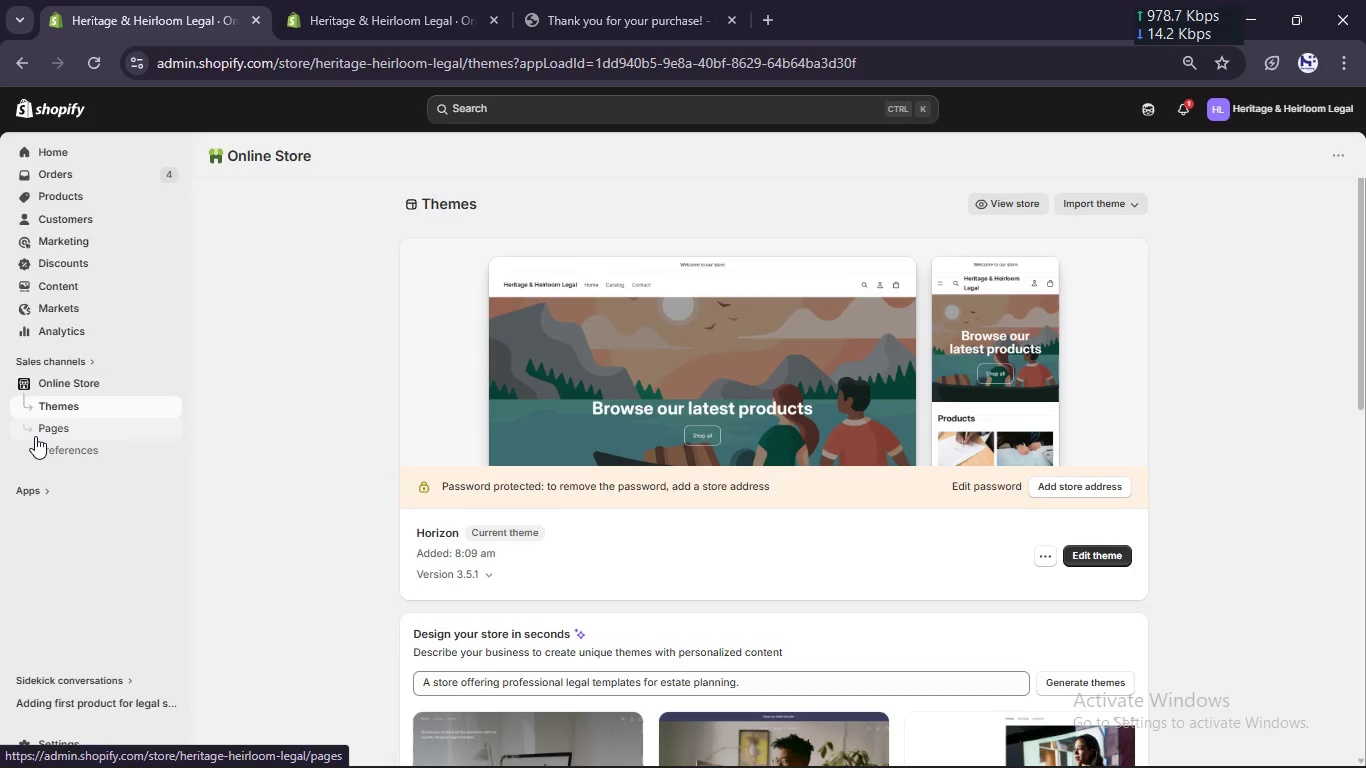 
scroll: coordinate [530, 420], scroll_direction: down, amount: 3.0
 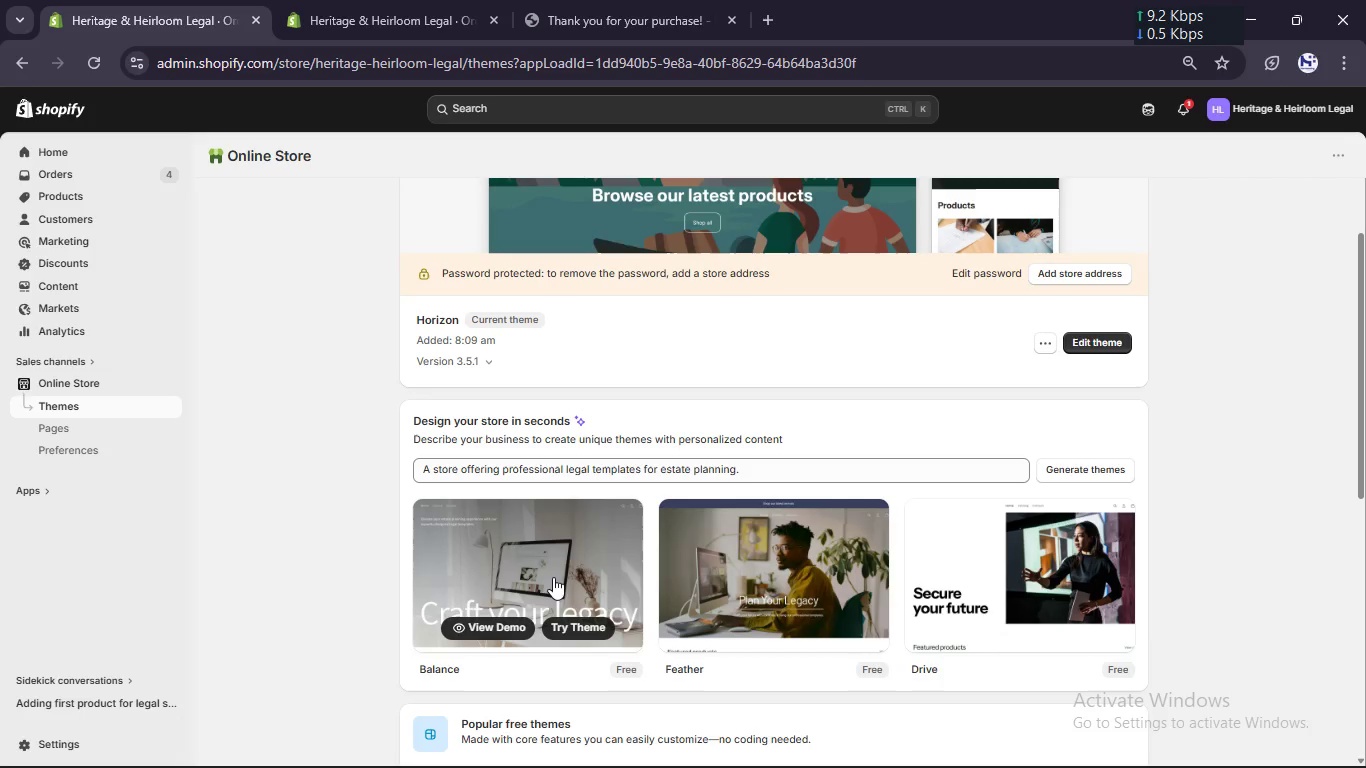 
wait(5.14)
 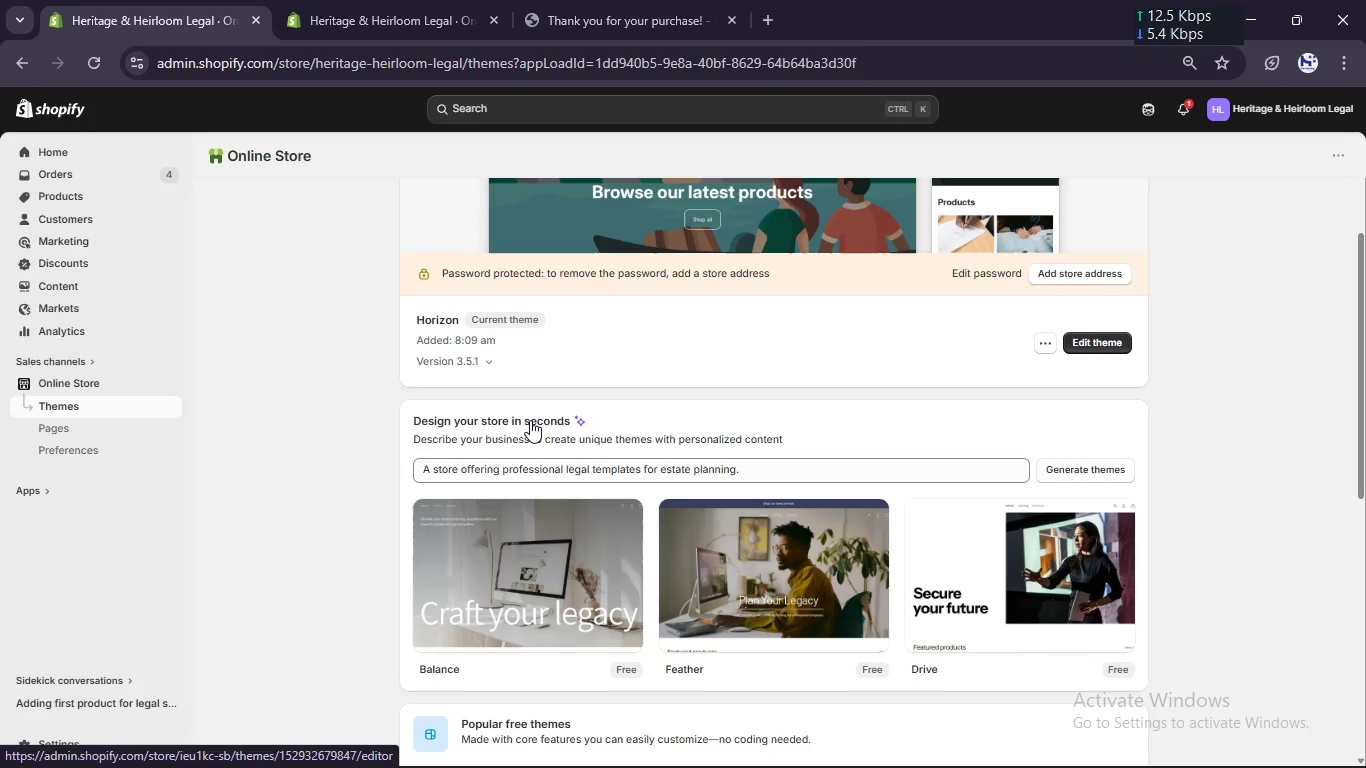 
left_click([568, 625])
 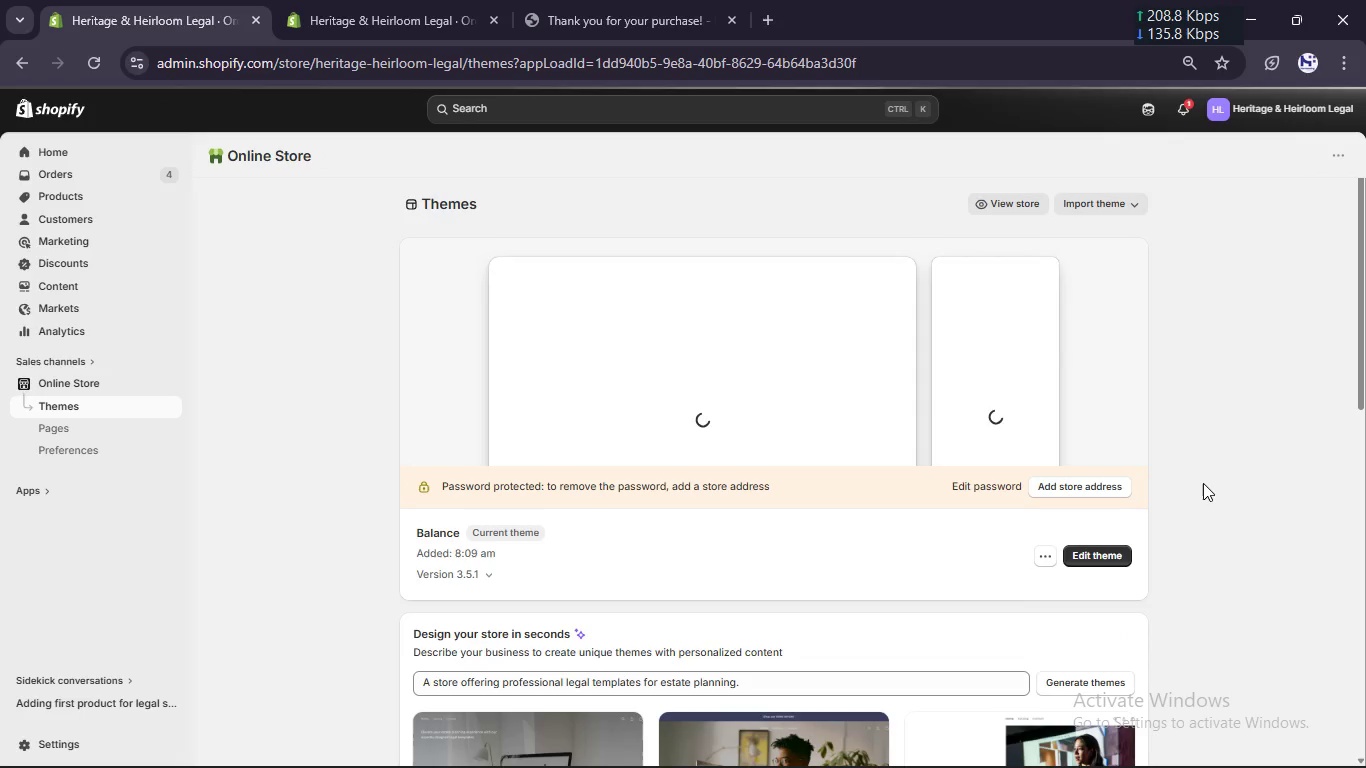 
wait(12.48)
 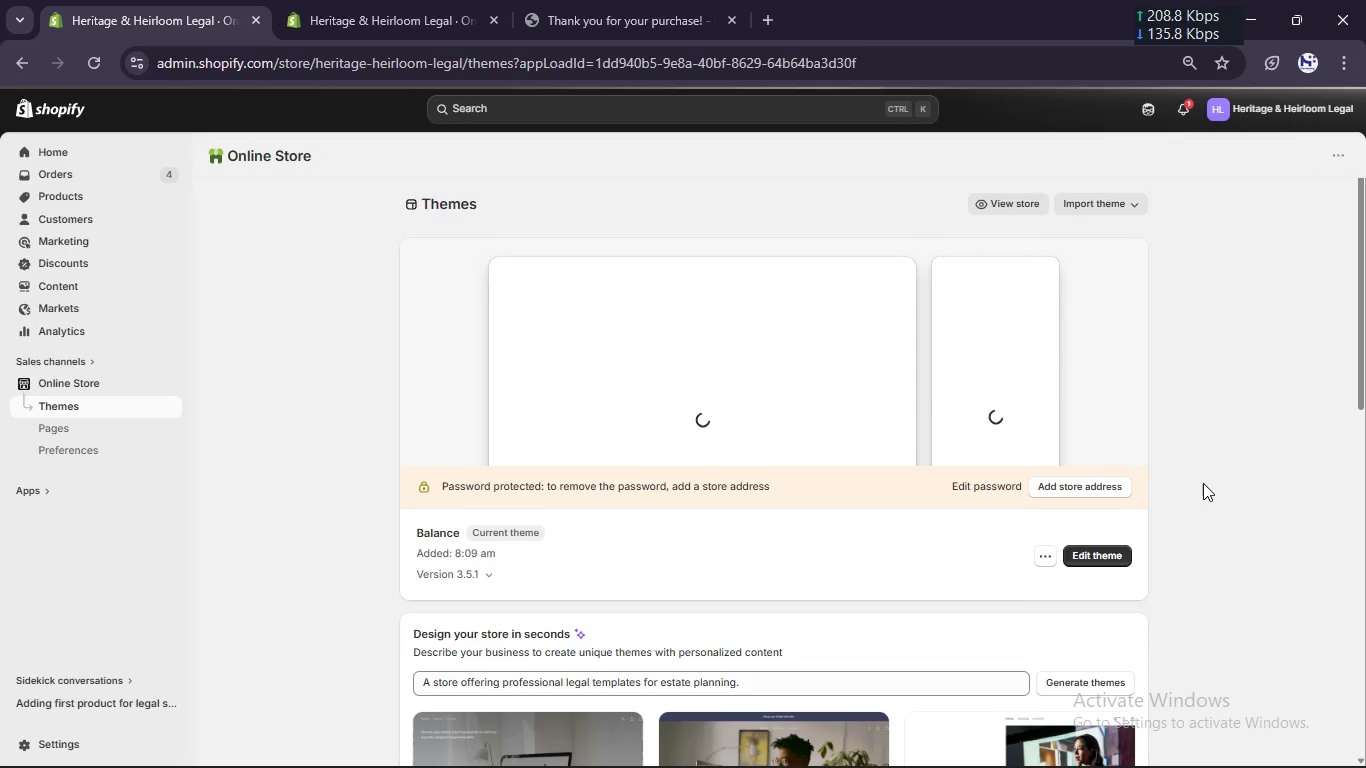 
left_click([1093, 554])
 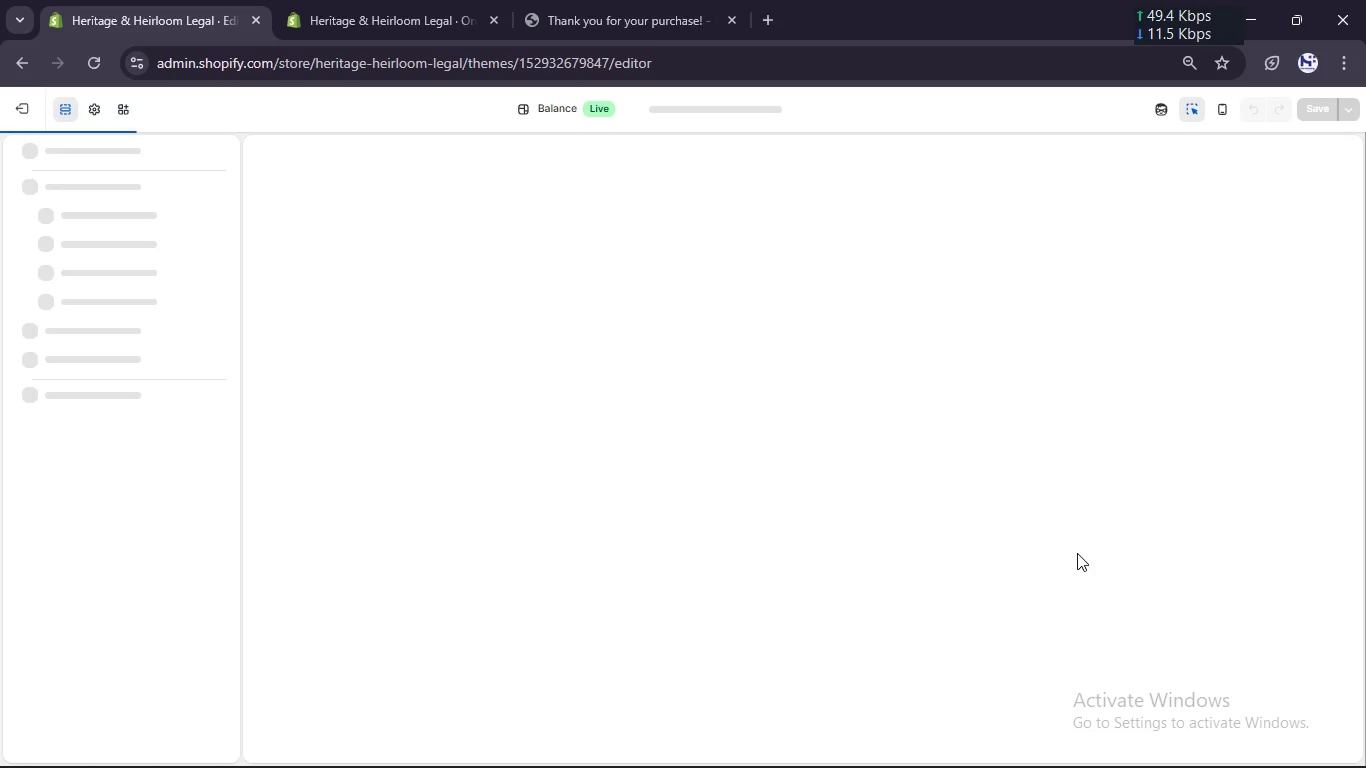 
wait(72.94)
 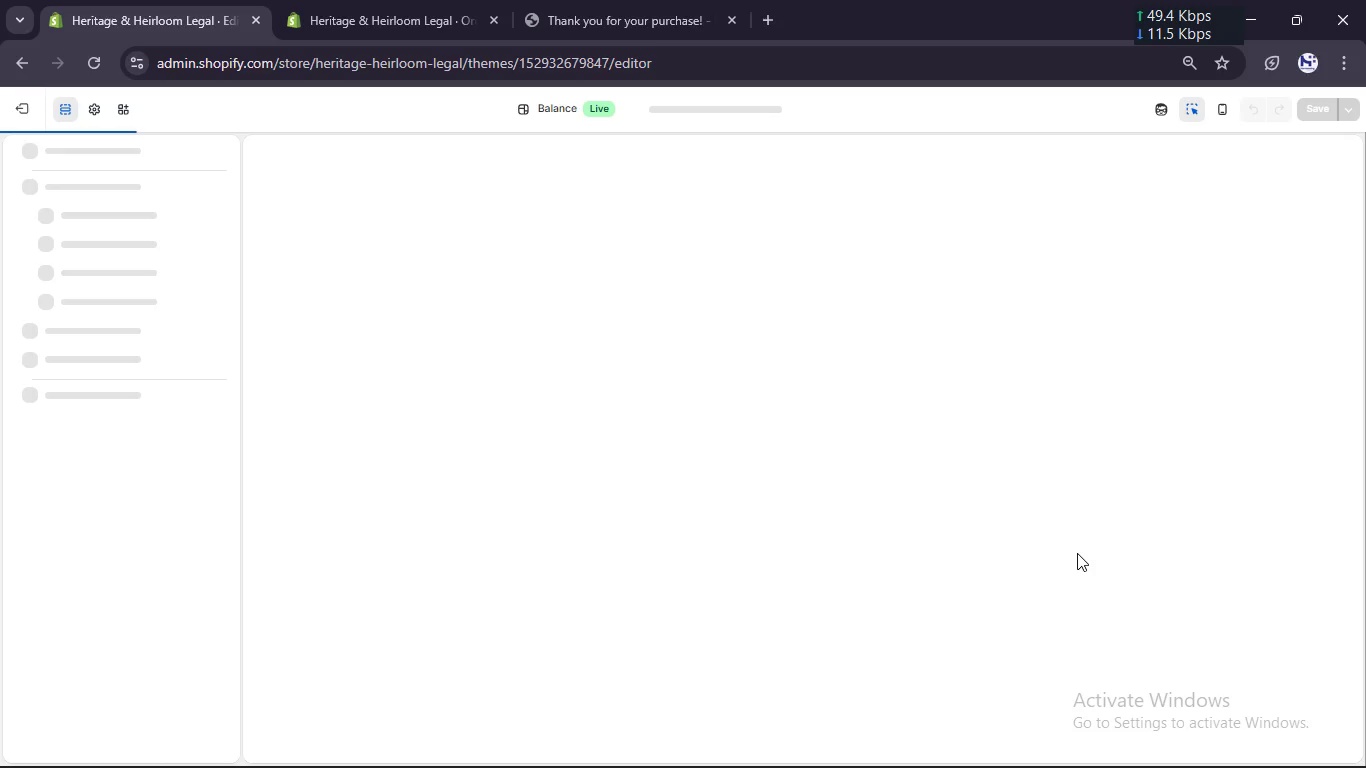 
left_click([95, 61])
 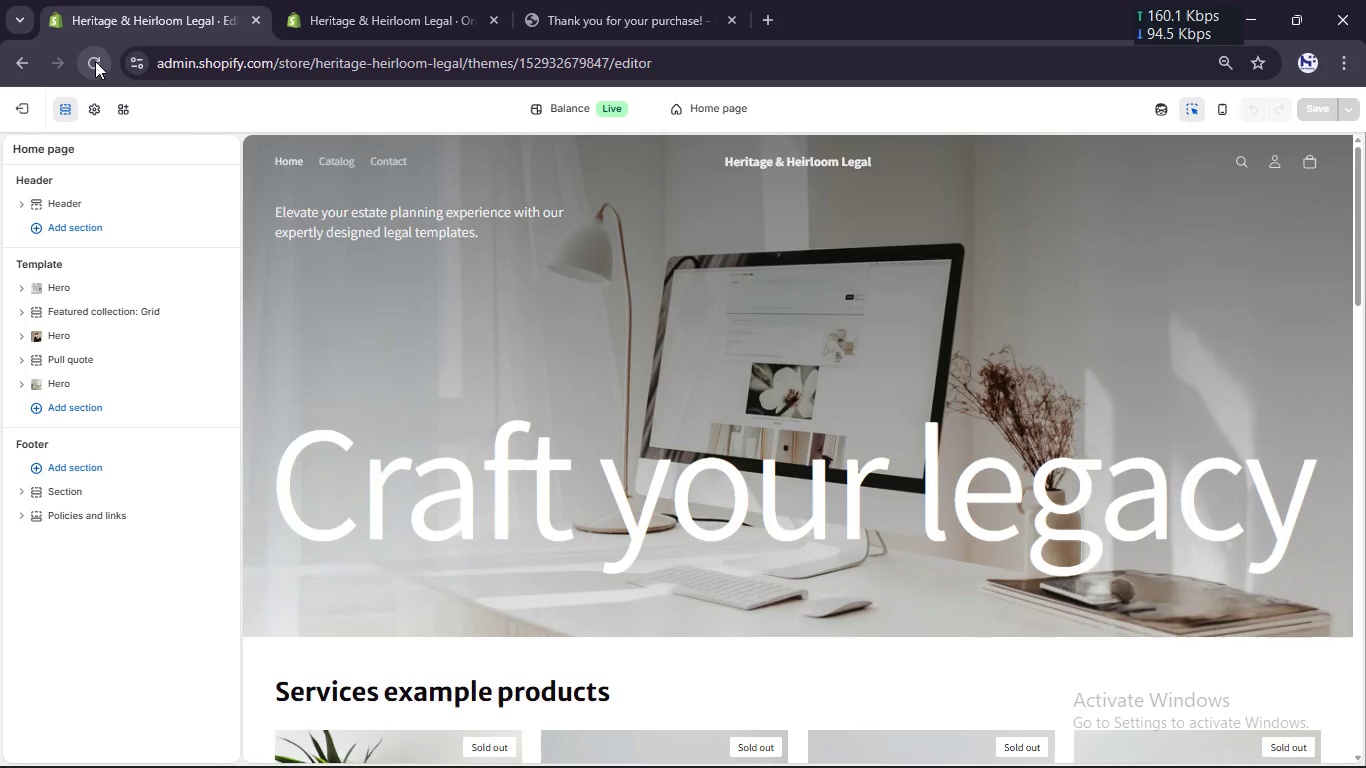 
wait(51.89)
 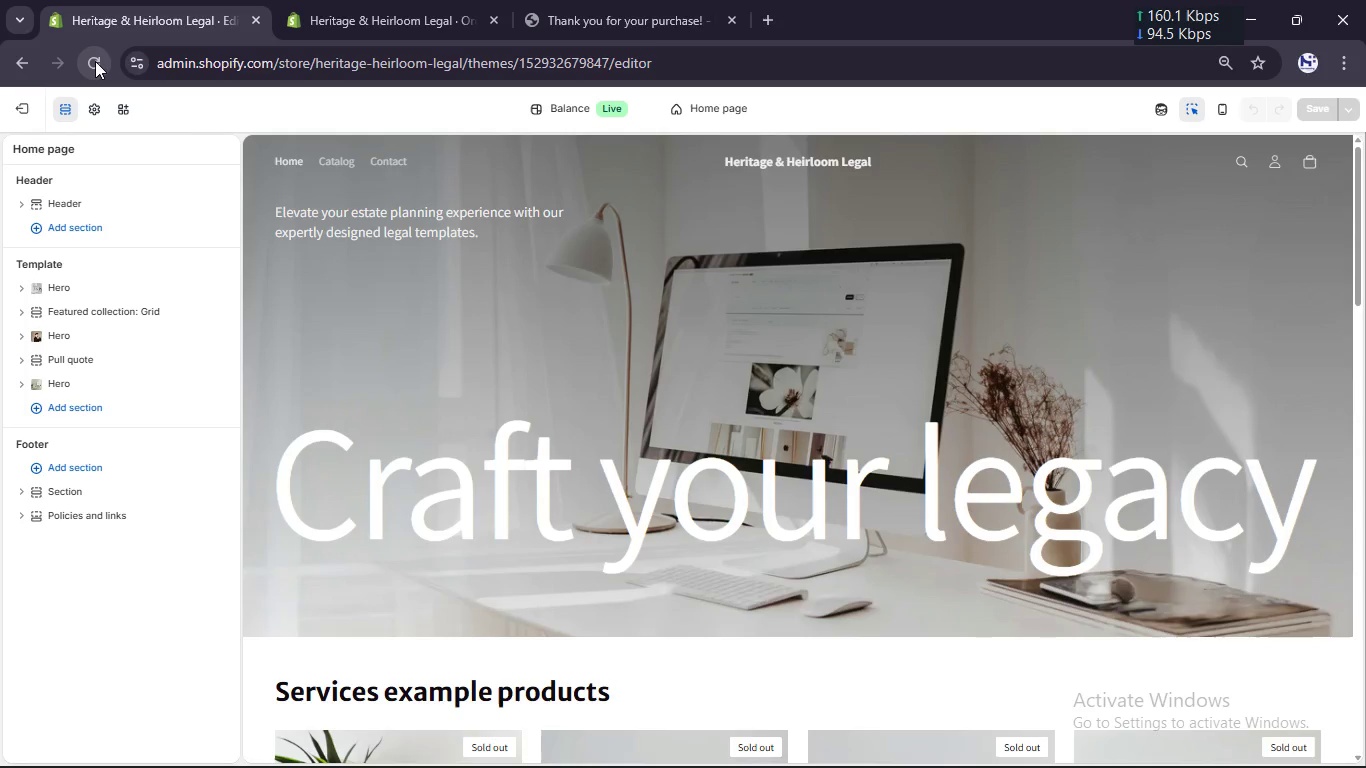 
scroll: coordinate [267, 297], scroll_direction: down, amount: 3.0
 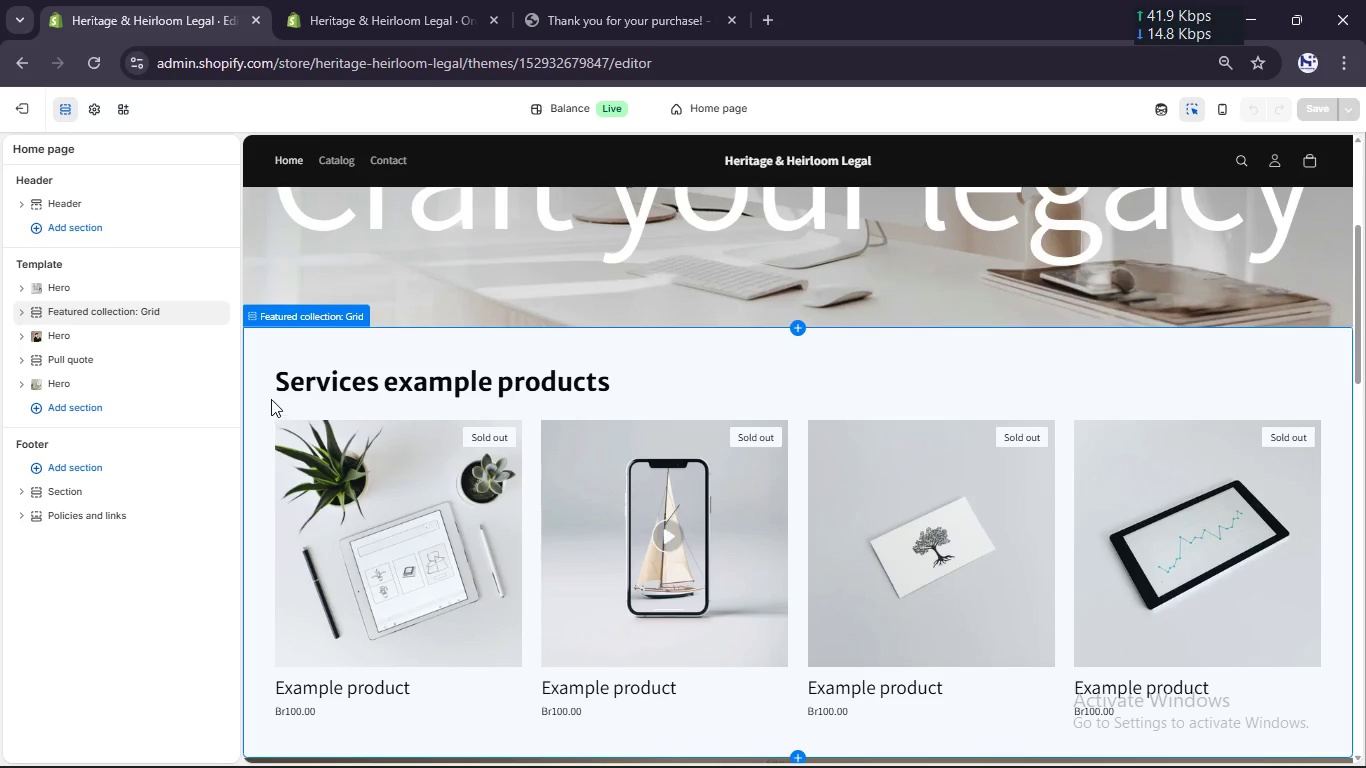 
left_click([270, 398])
 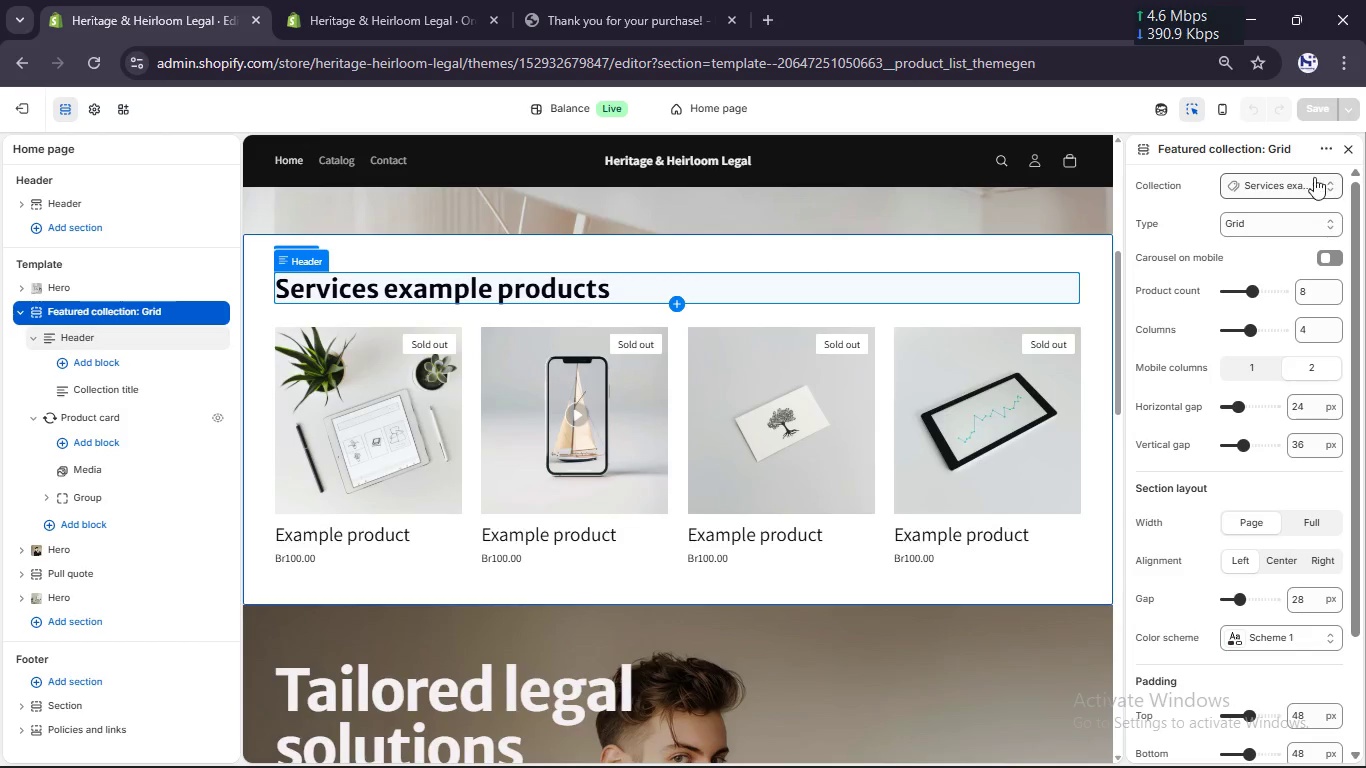 
left_click([1306, 178])
 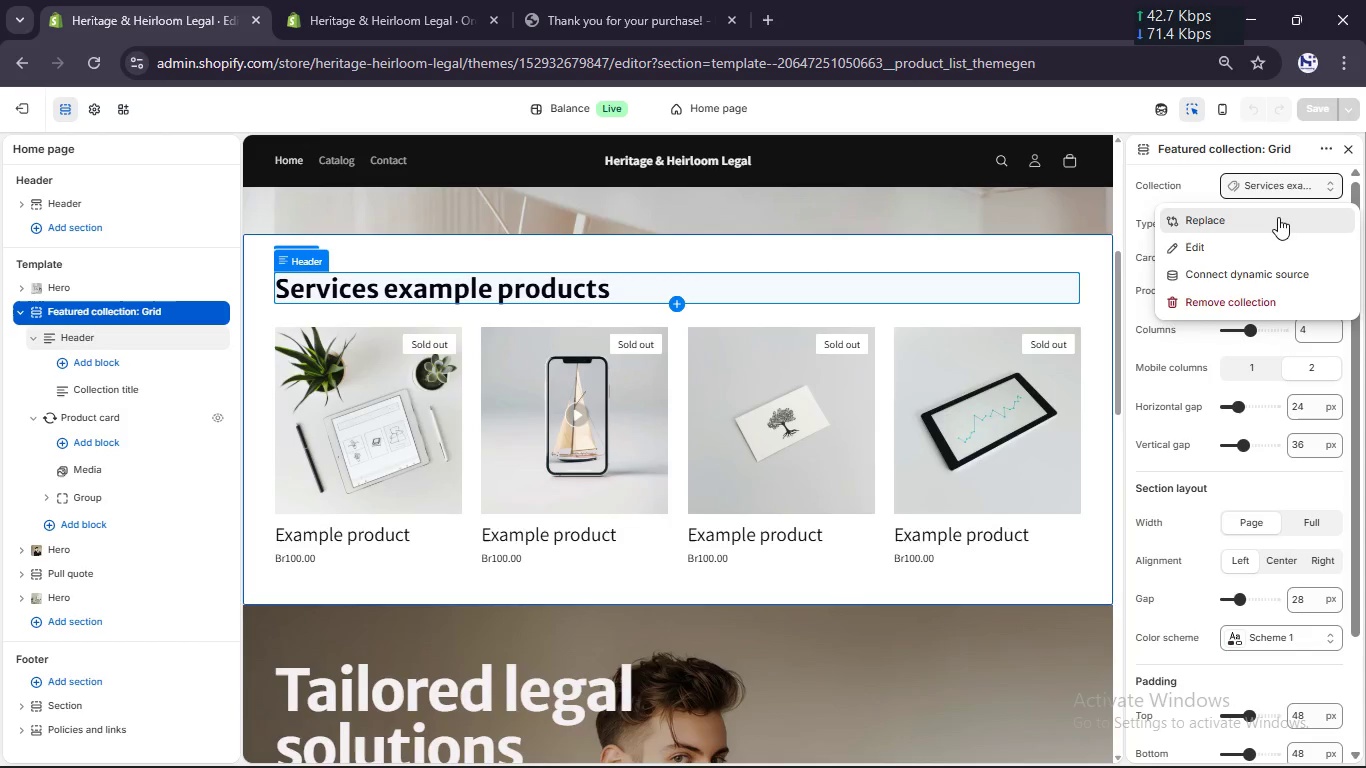 
left_click([1278, 217])
 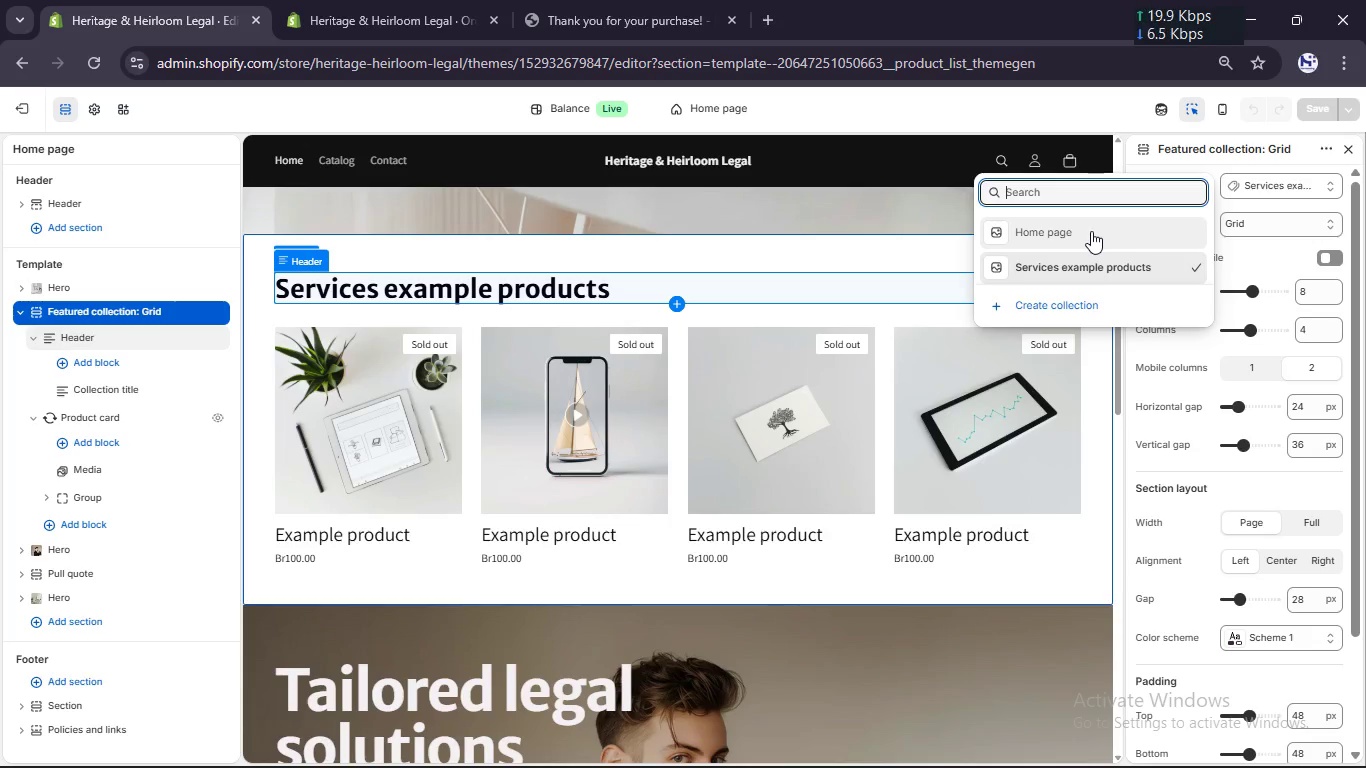 
left_click([1091, 231])
 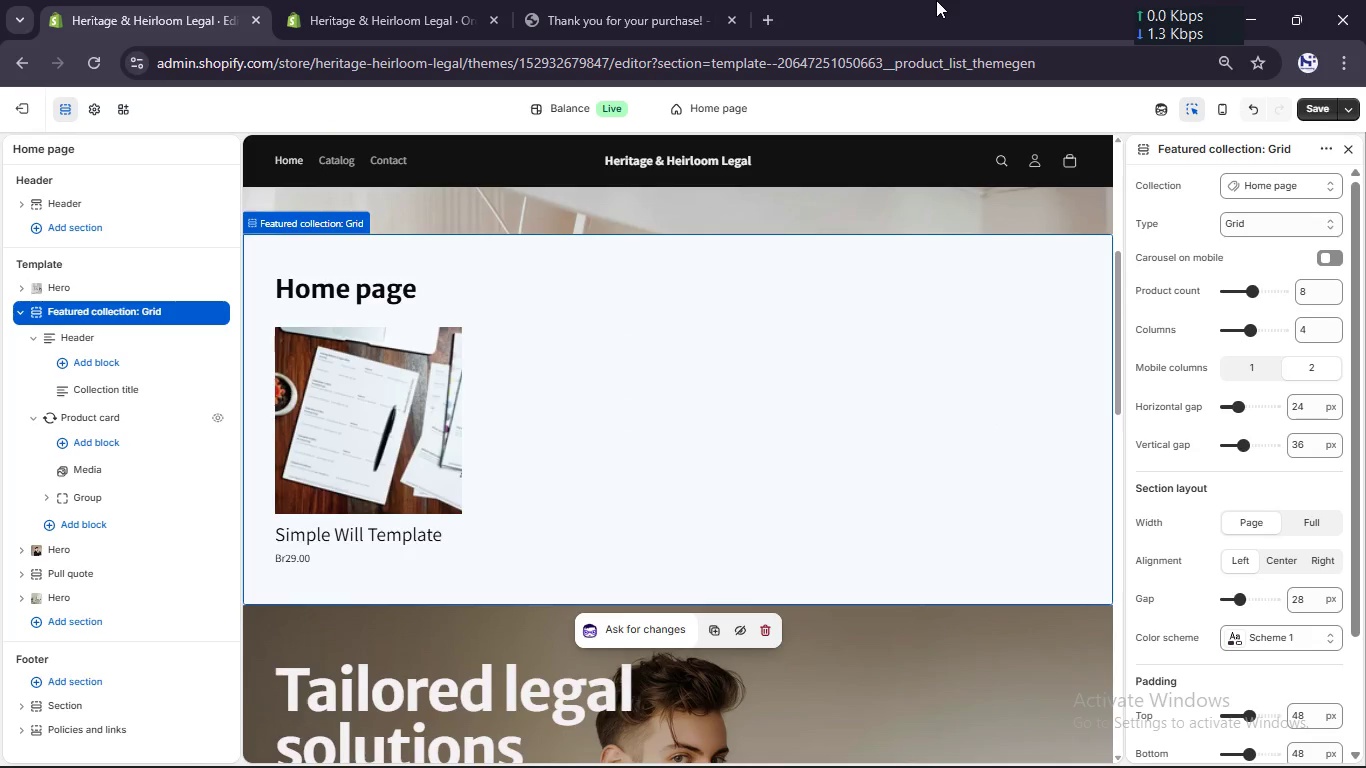 
wait(7.62)
 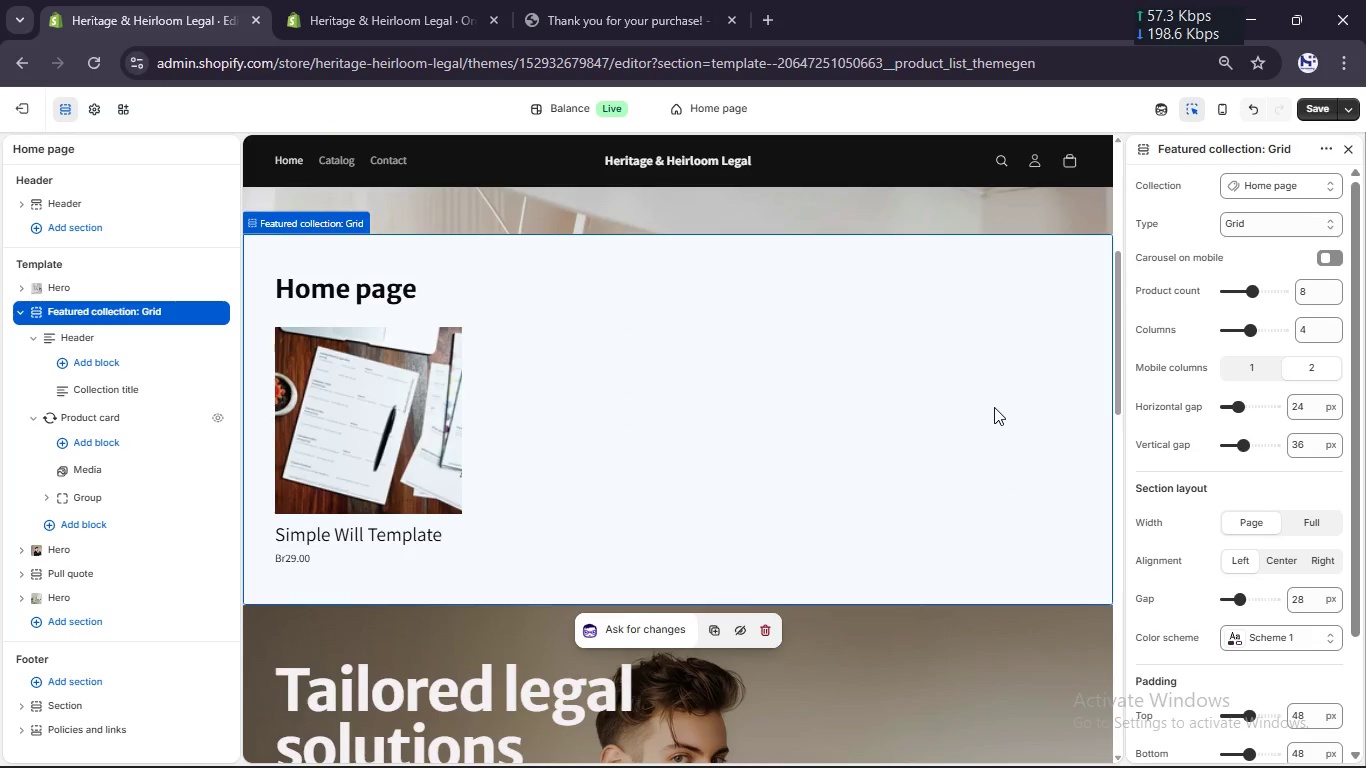 
left_click([408, 0])
 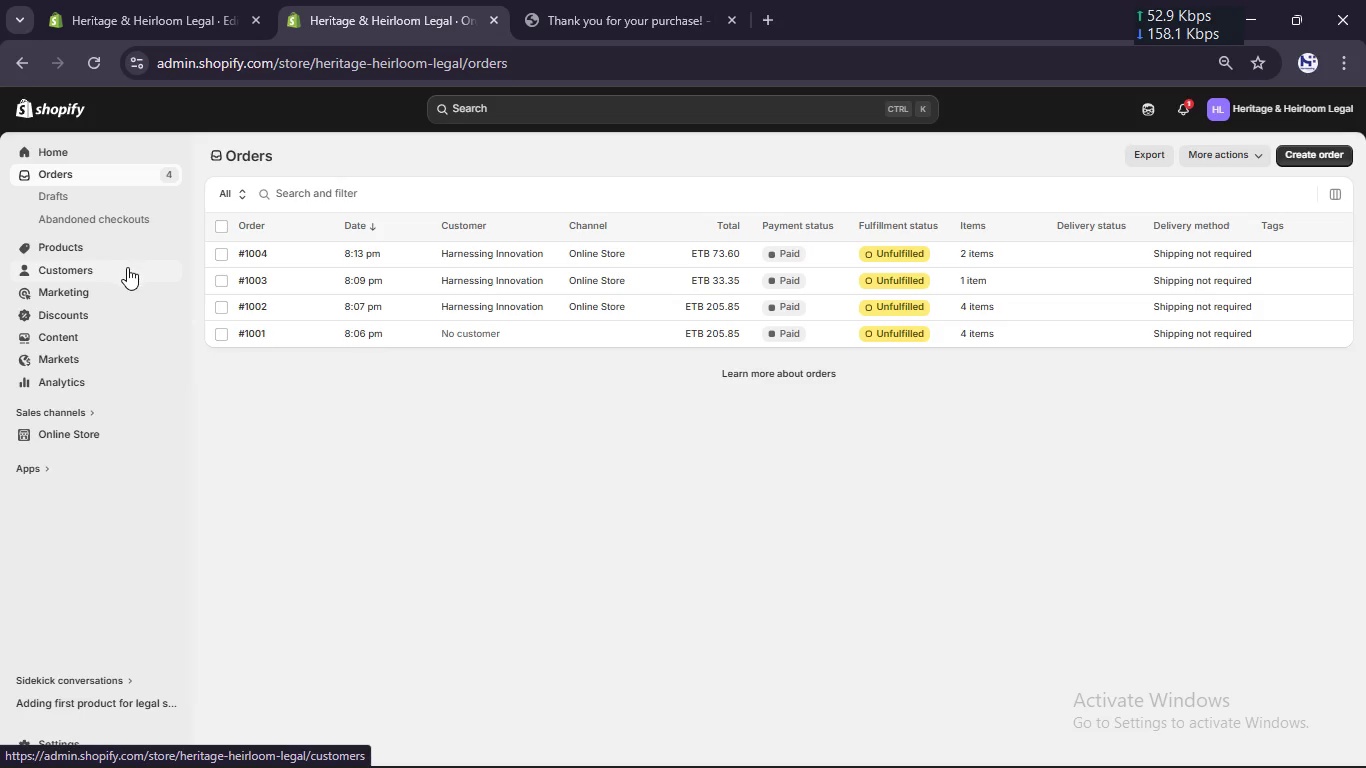 
left_click([124, 255])
 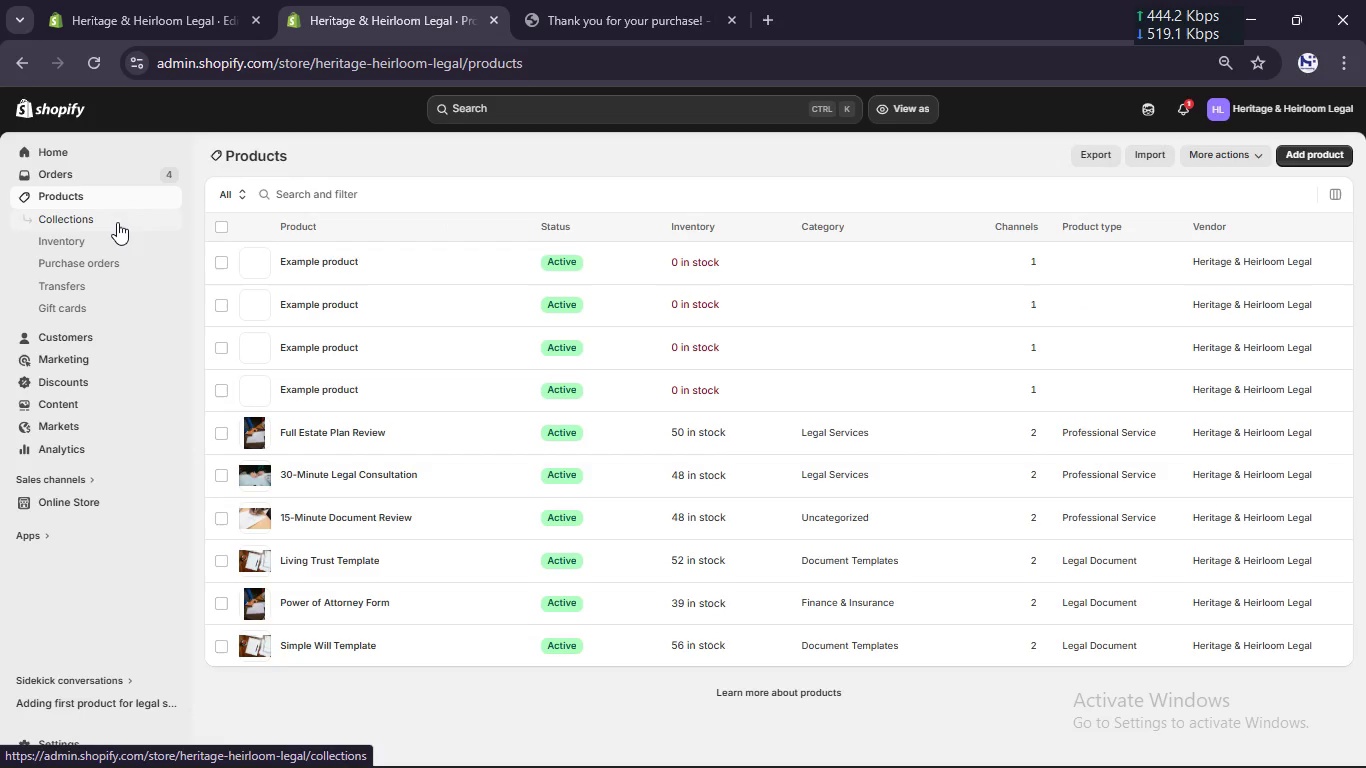 
left_click([117, 222])
 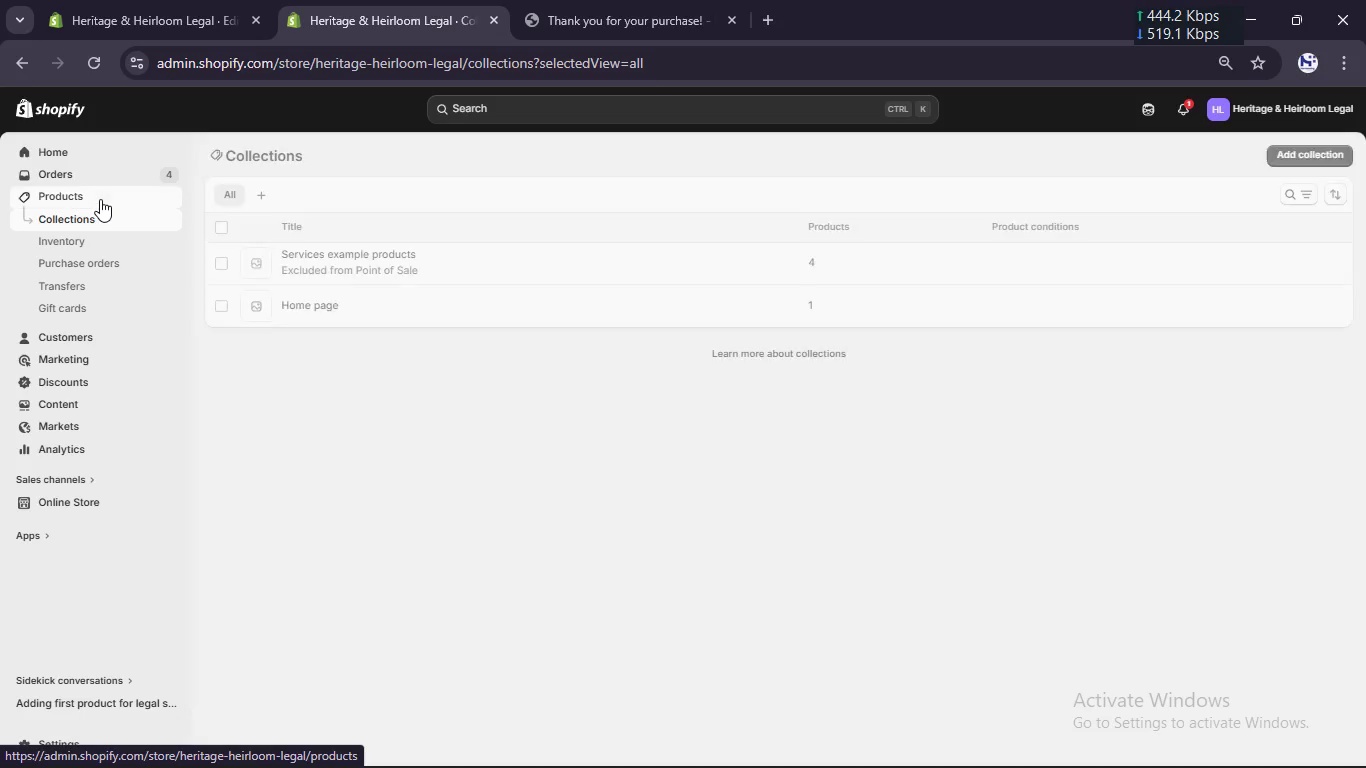 
left_click([100, 199])
 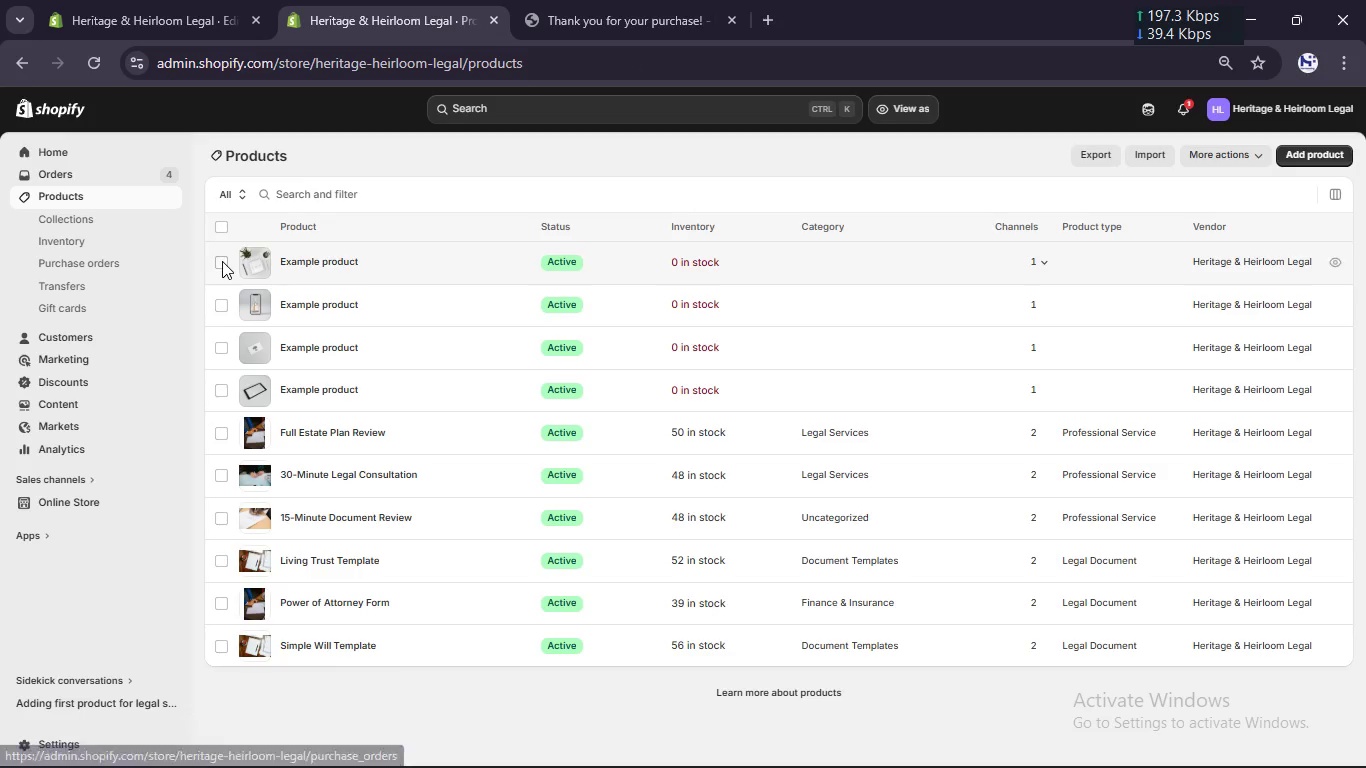 
left_click([222, 261])
 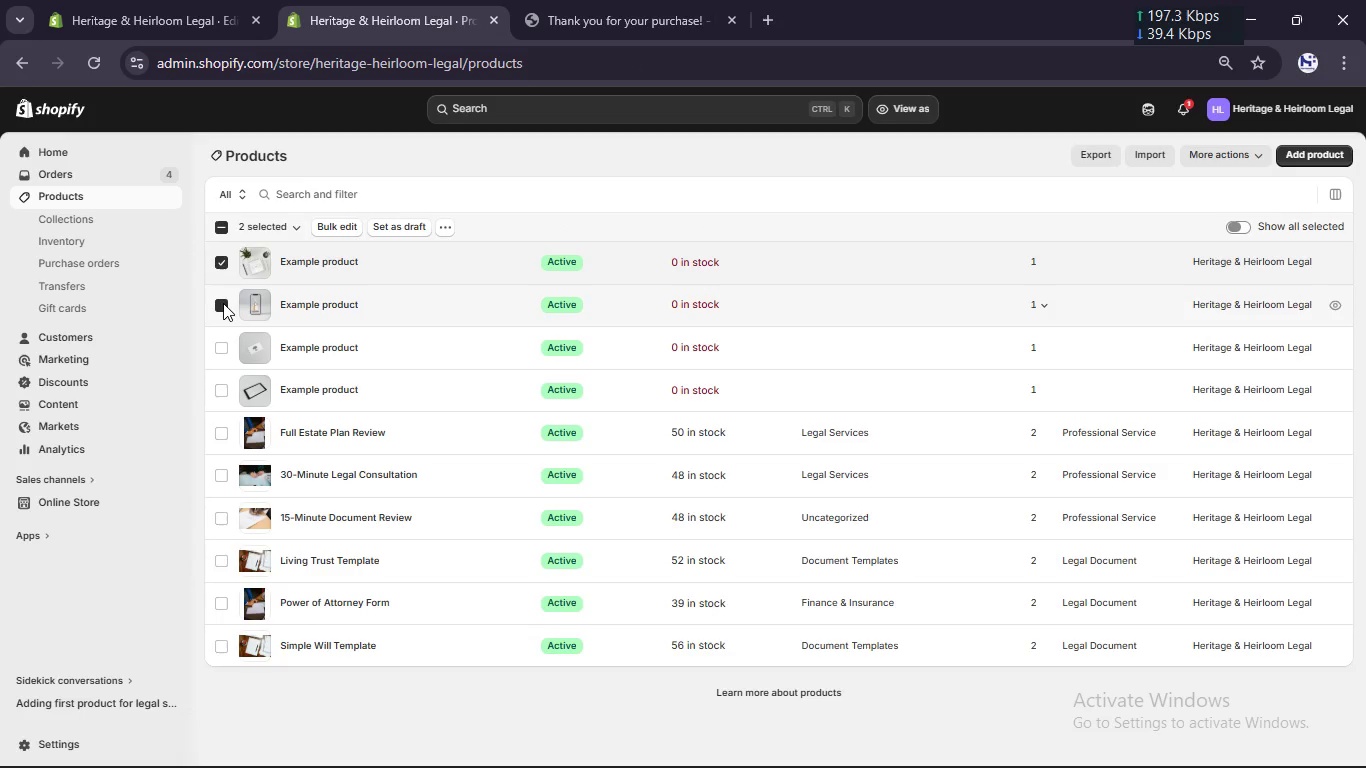 
left_click([223, 303])
 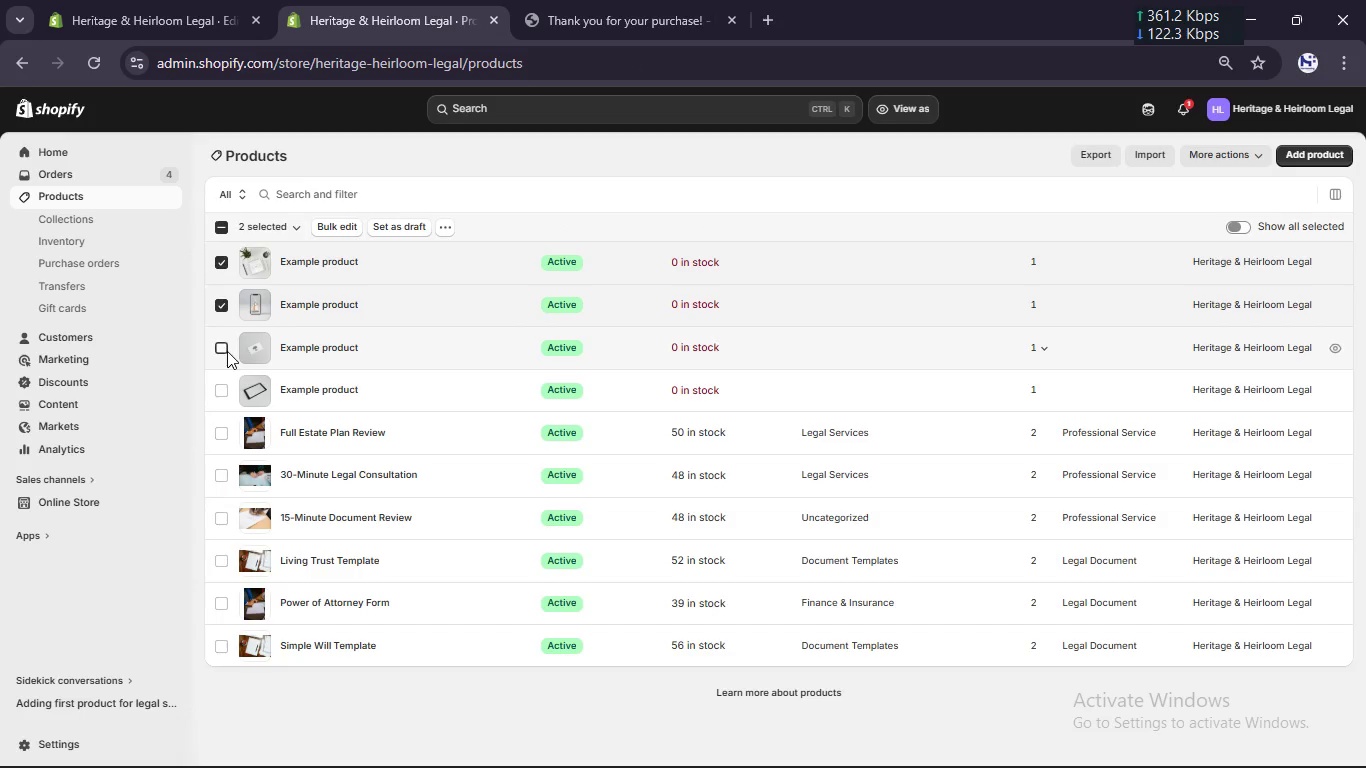 
left_click([227, 351])
 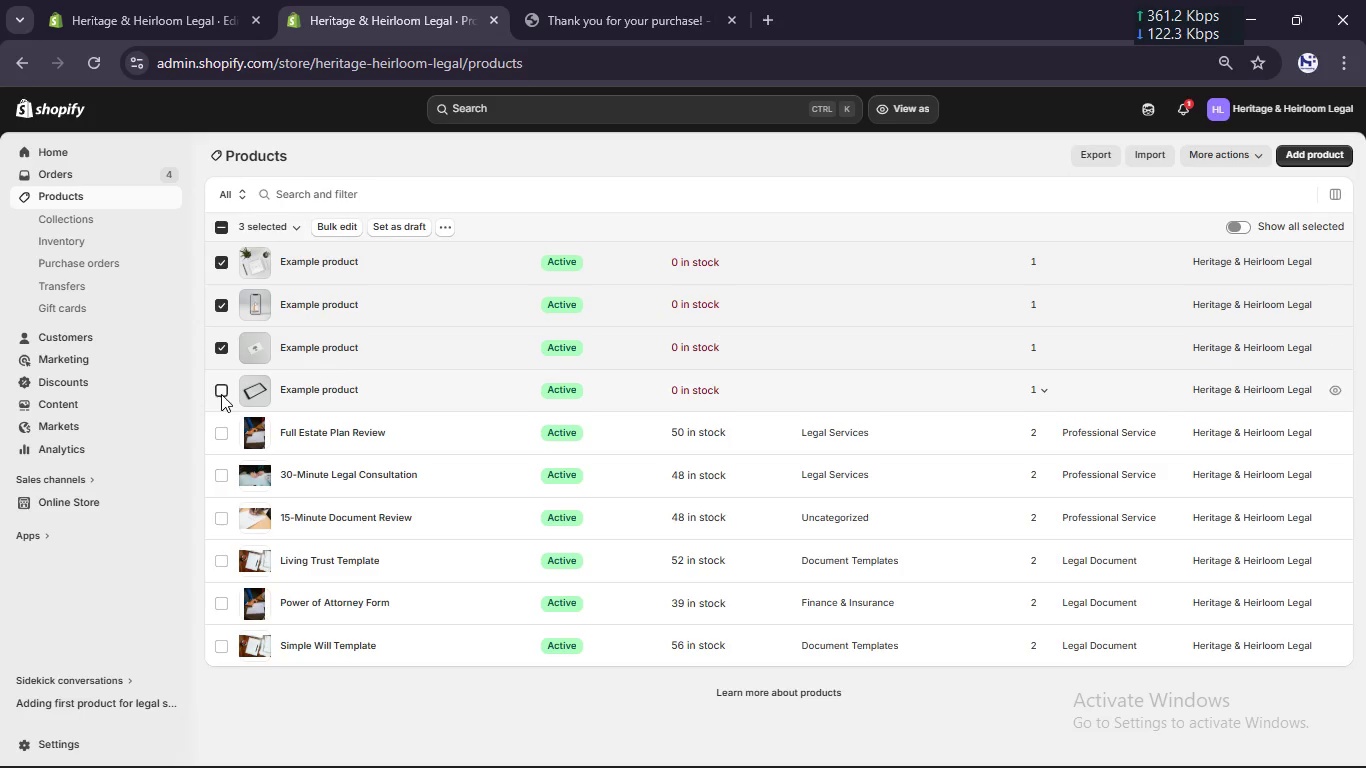 
left_click([221, 394])
 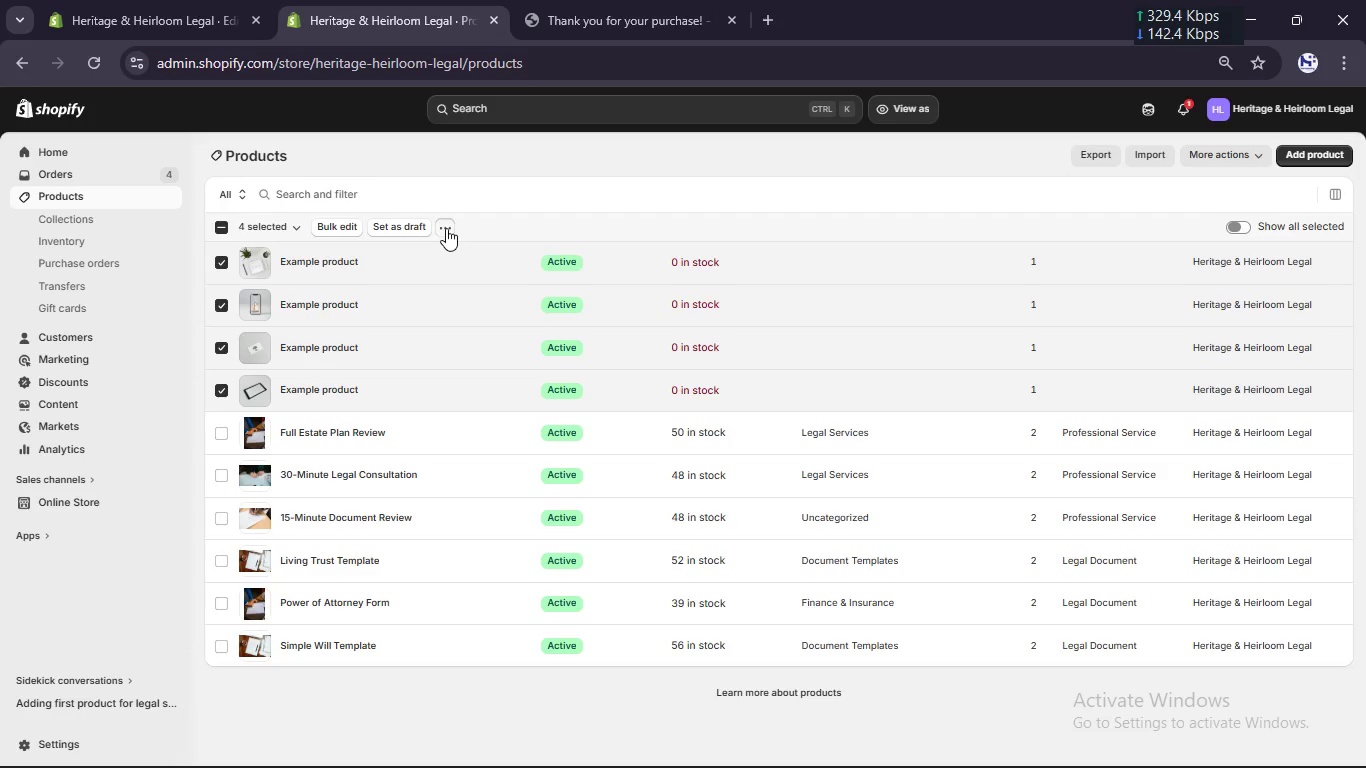 
left_click([446, 228])
 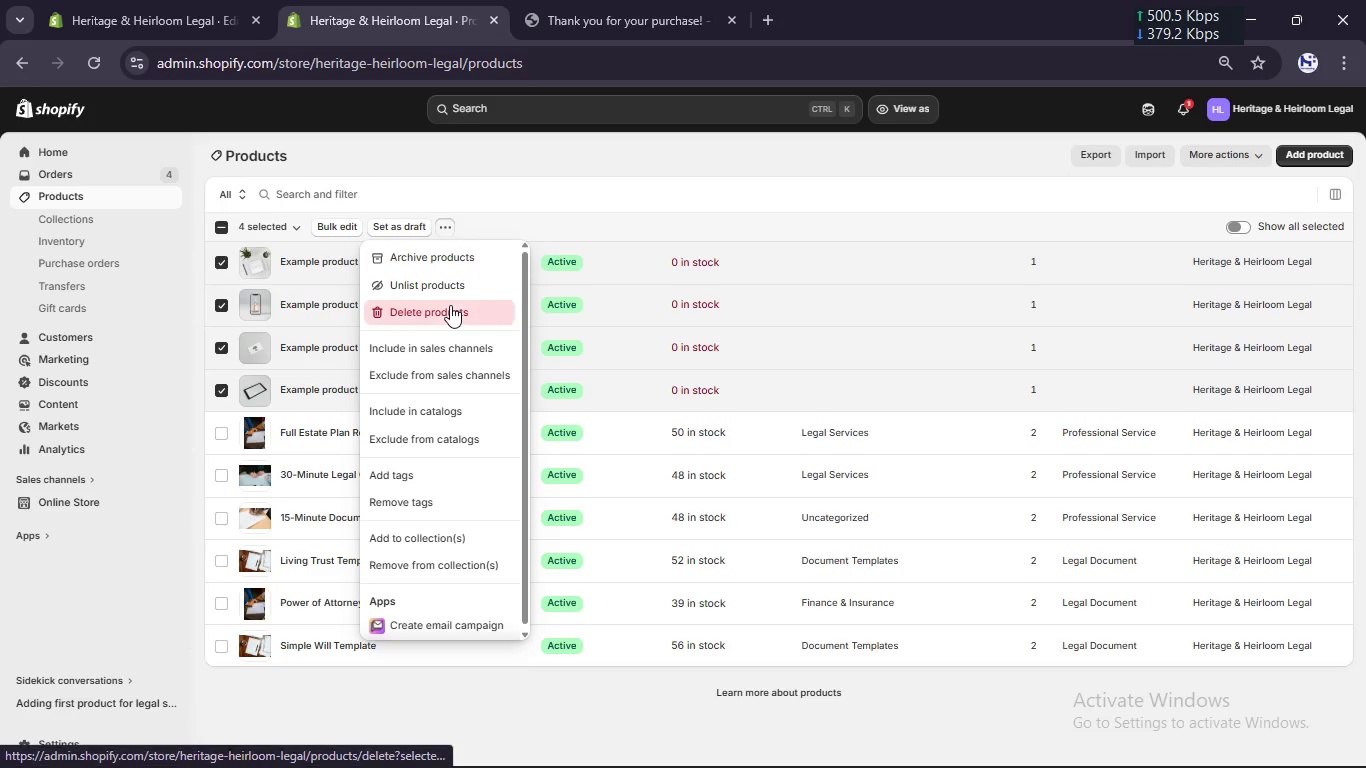 
left_click([450, 305])
 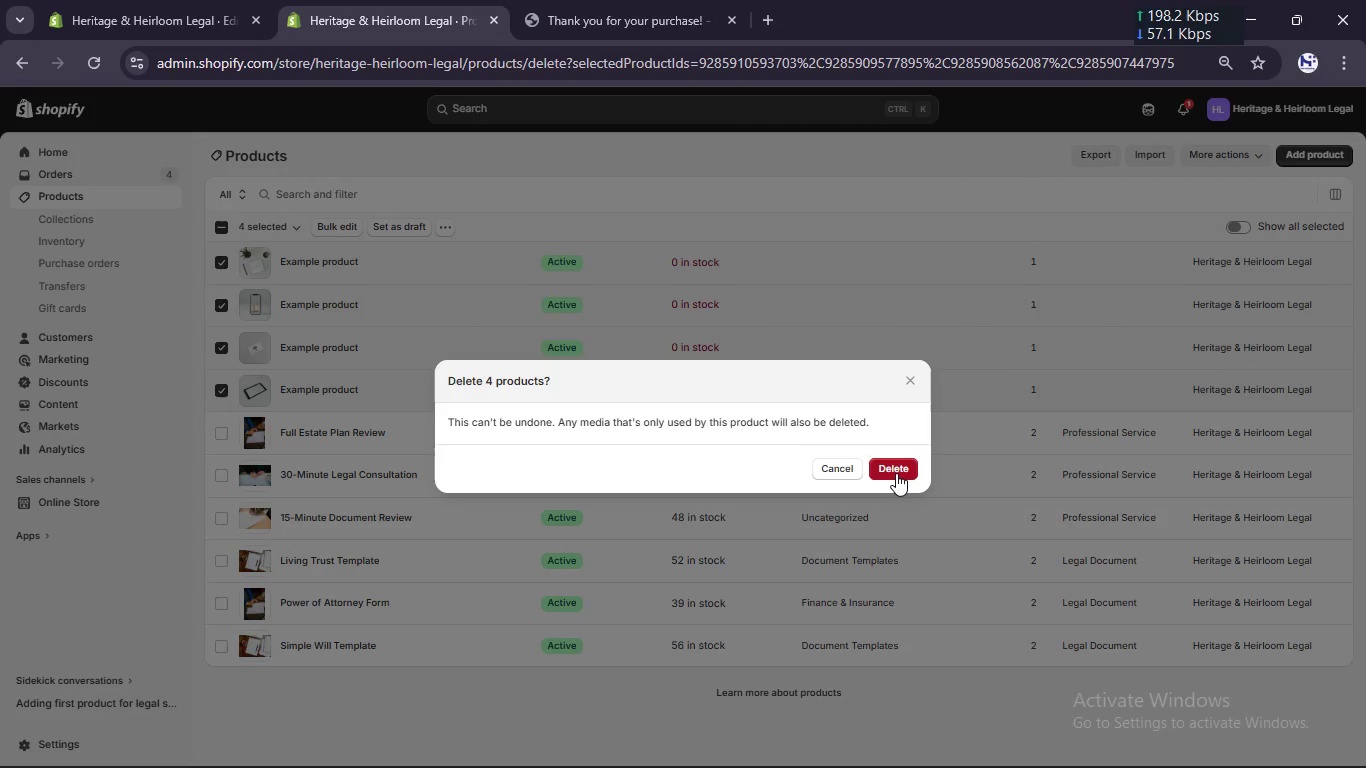 
left_click([896, 473])
 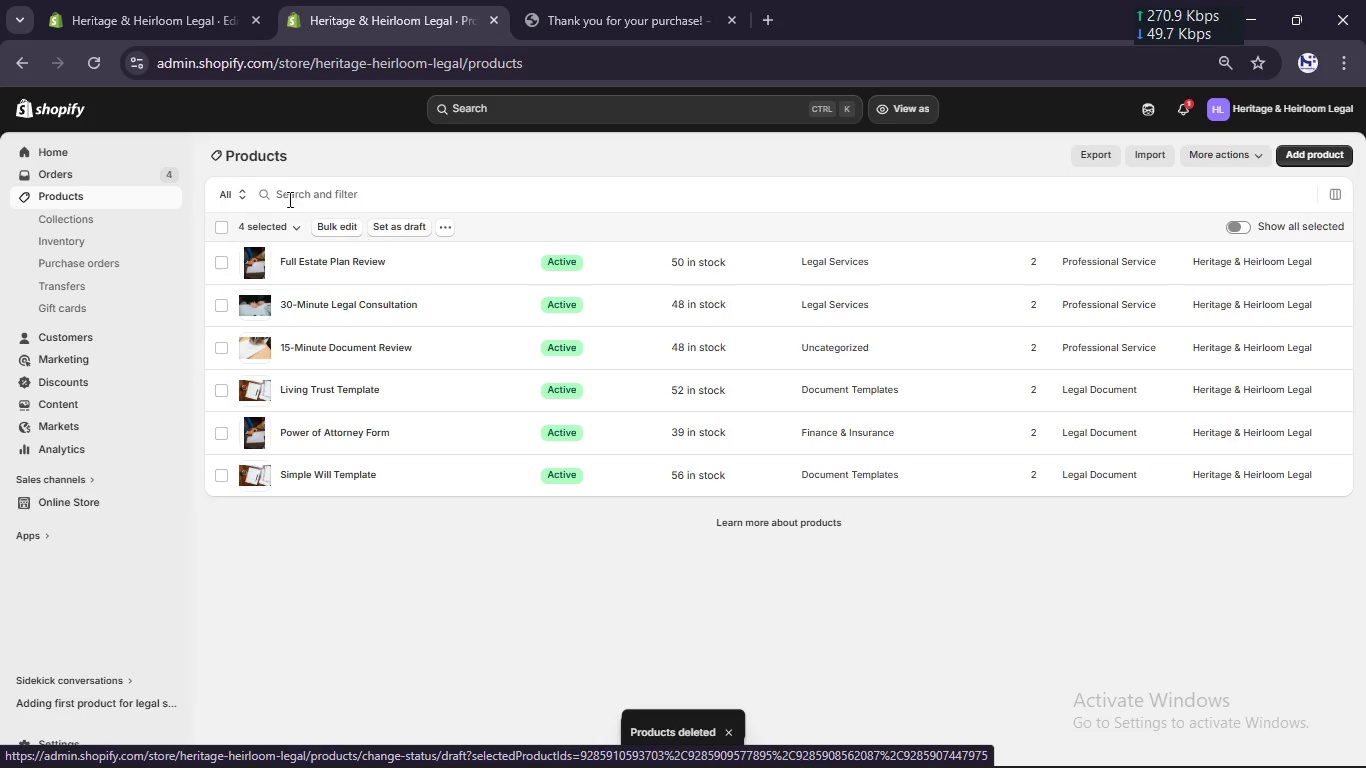 
wait(7.06)
 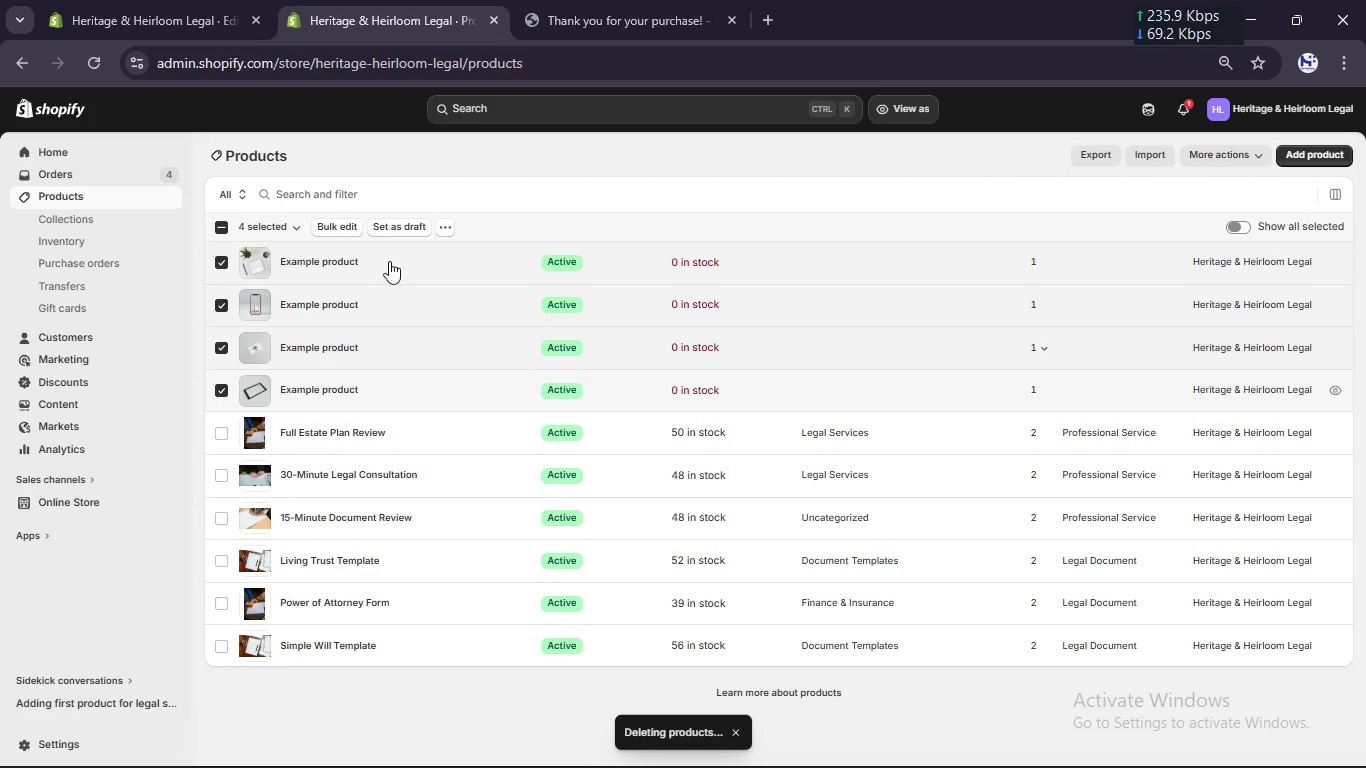 
left_click([215, 226])
 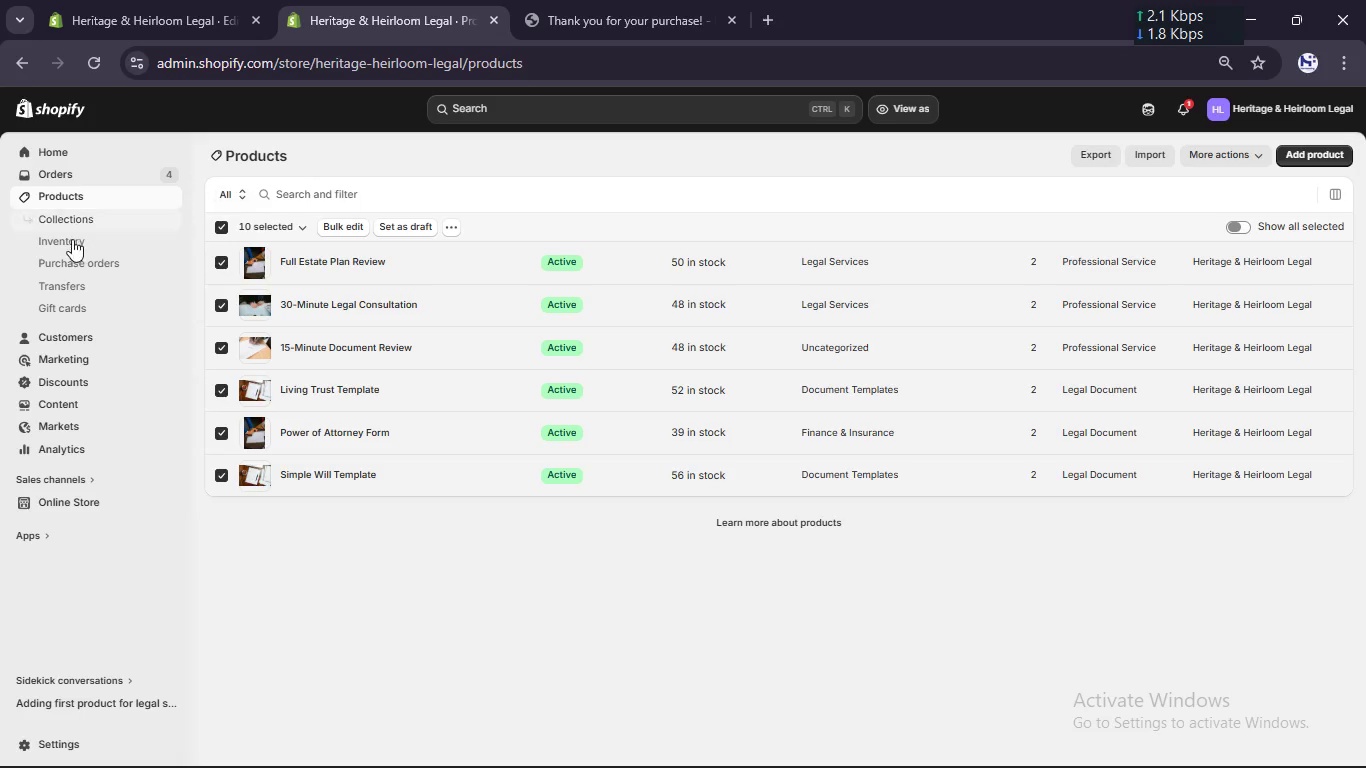 
left_click([84, 221])
 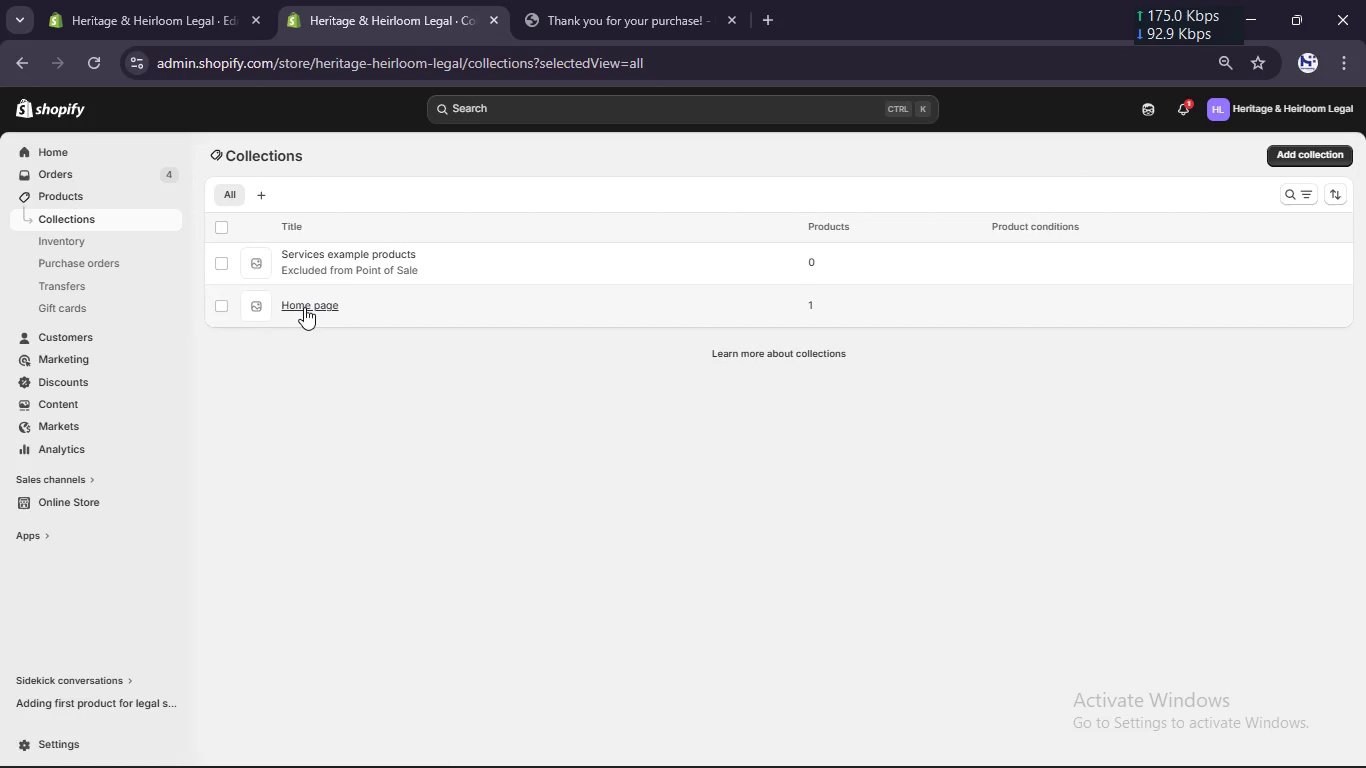 
left_click([304, 307])
 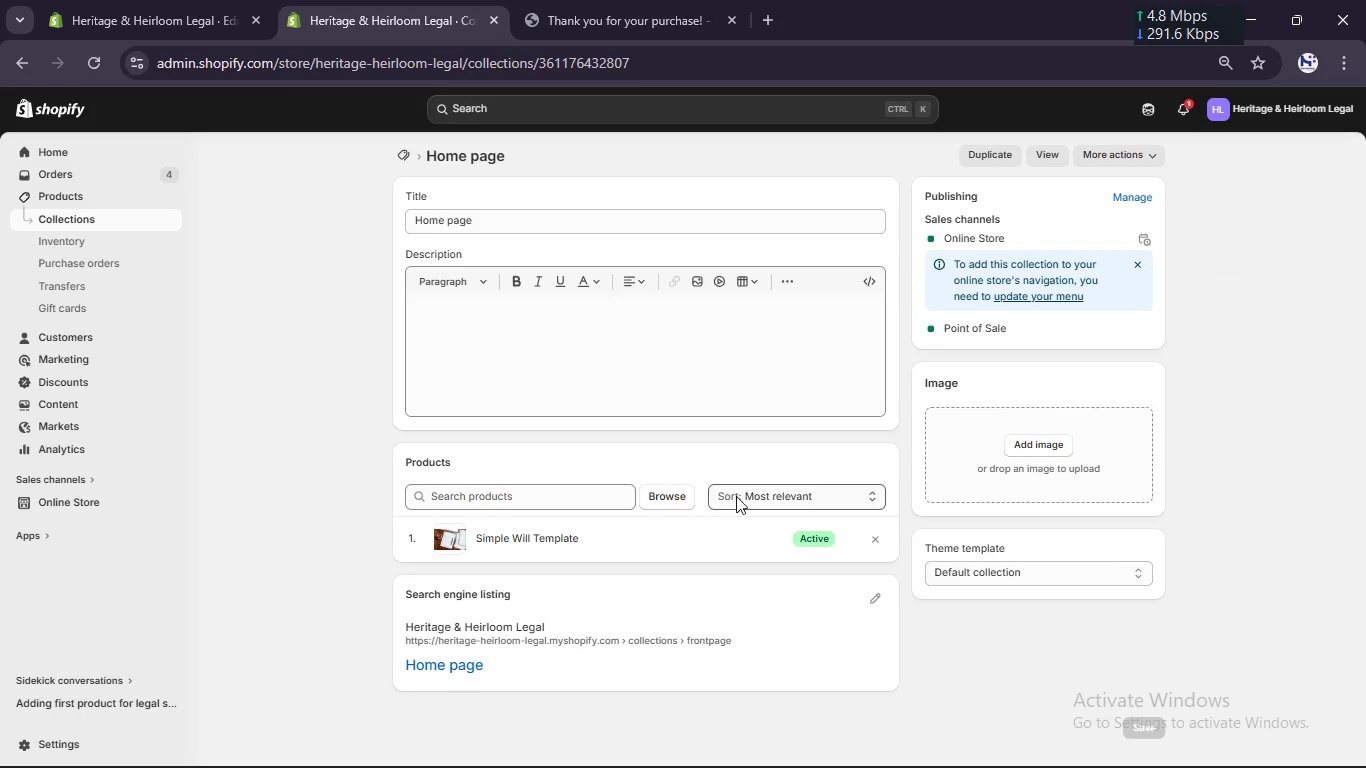 
left_click([666, 499])
 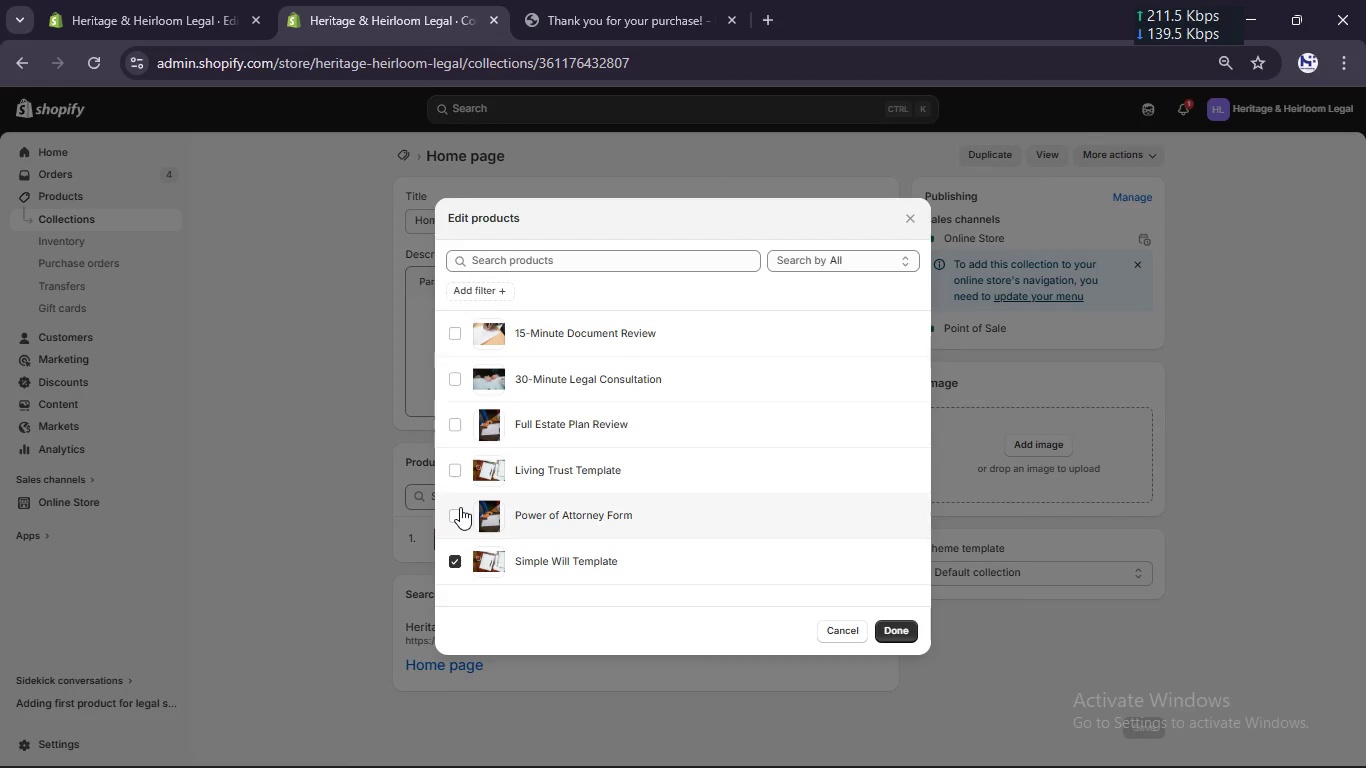 
left_click([460, 507])
 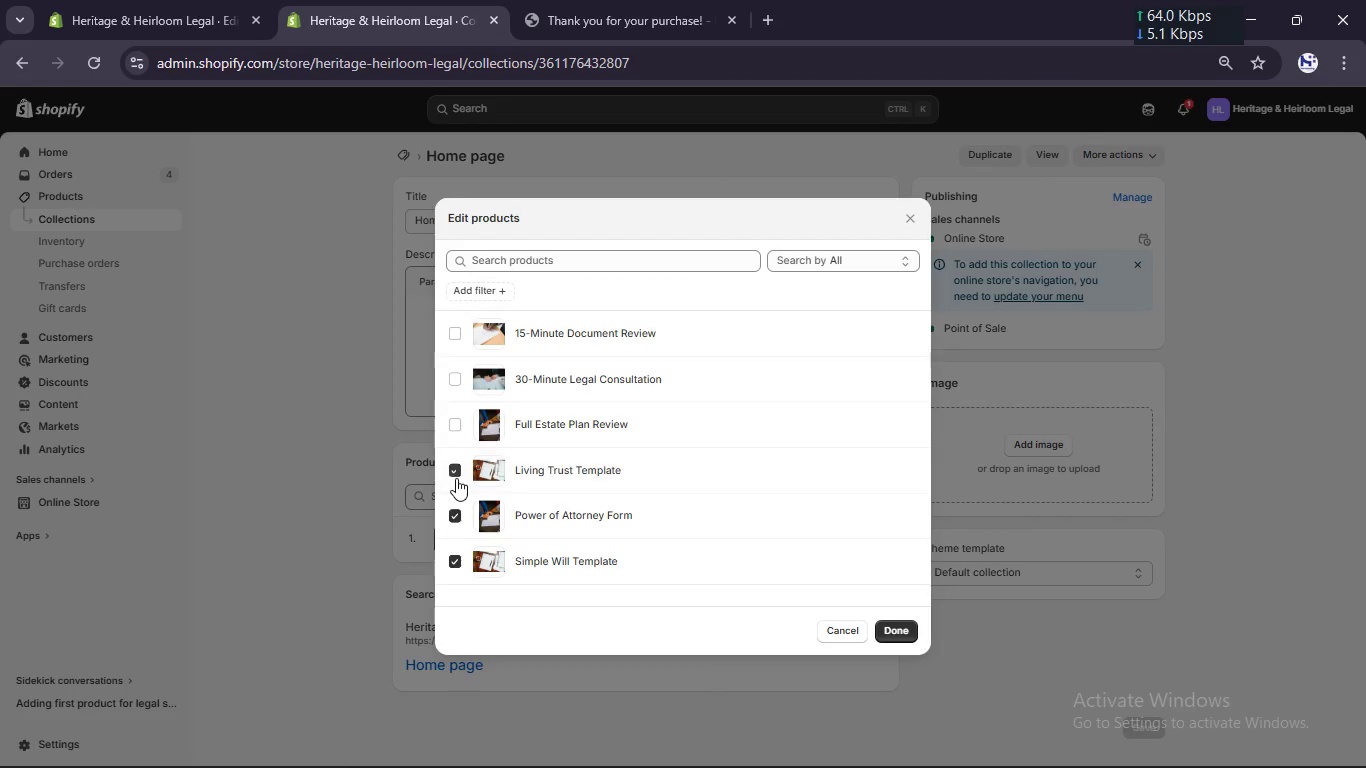 
left_click([456, 478])
 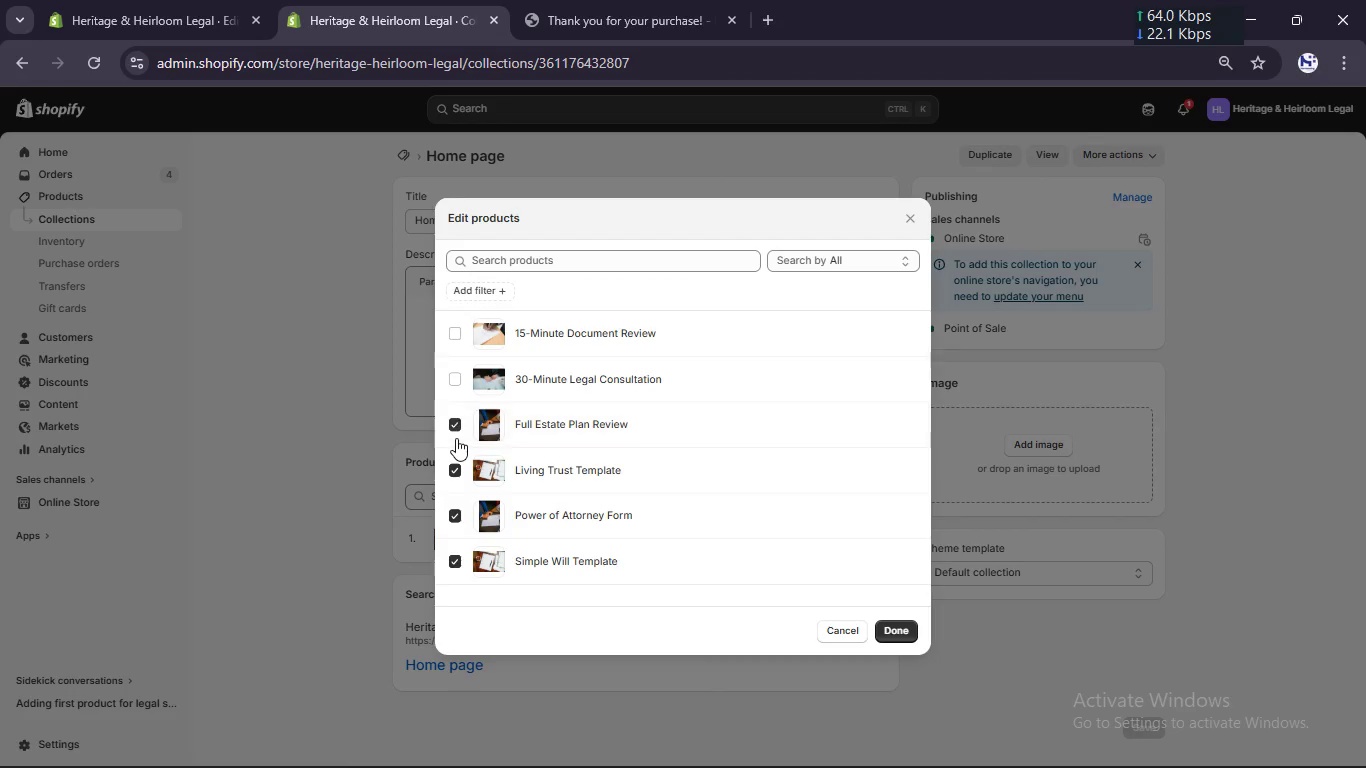 
left_click([456, 438])
 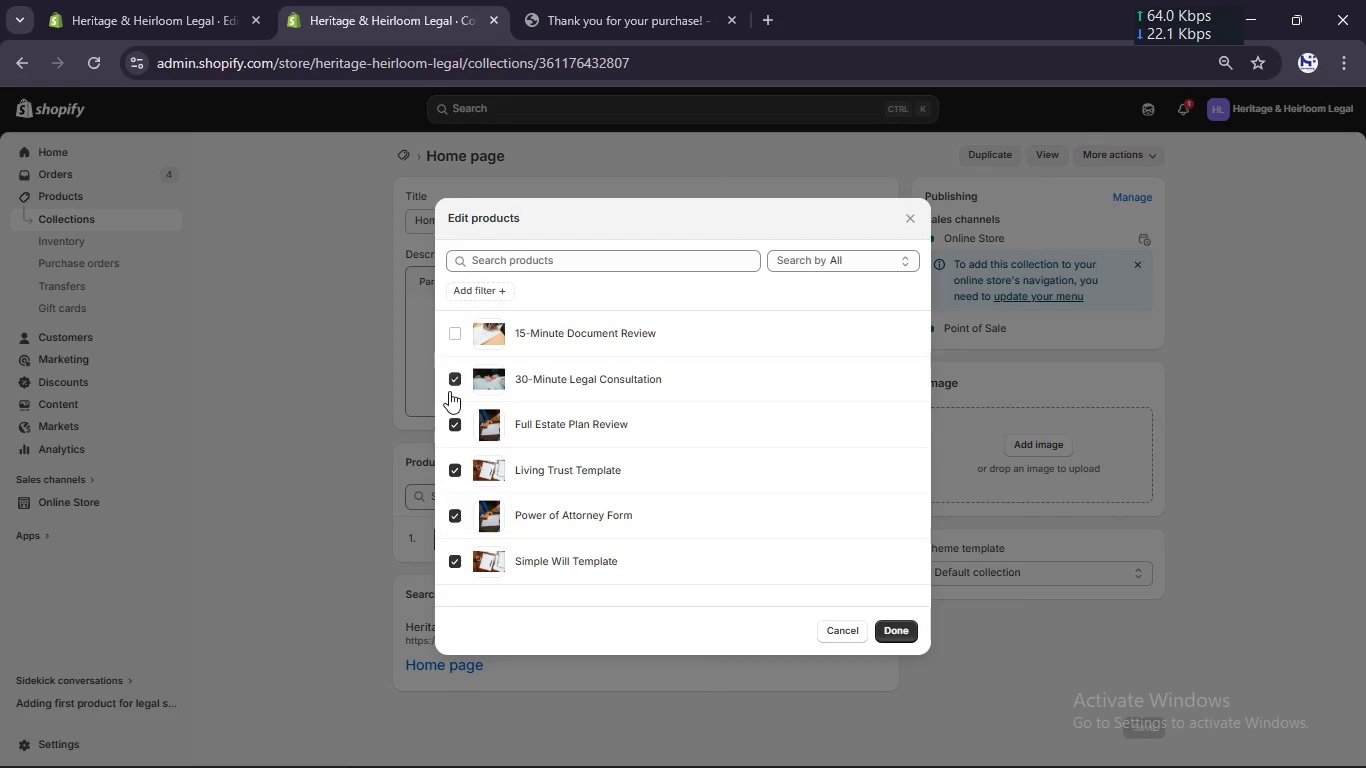 
left_click([449, 391])
 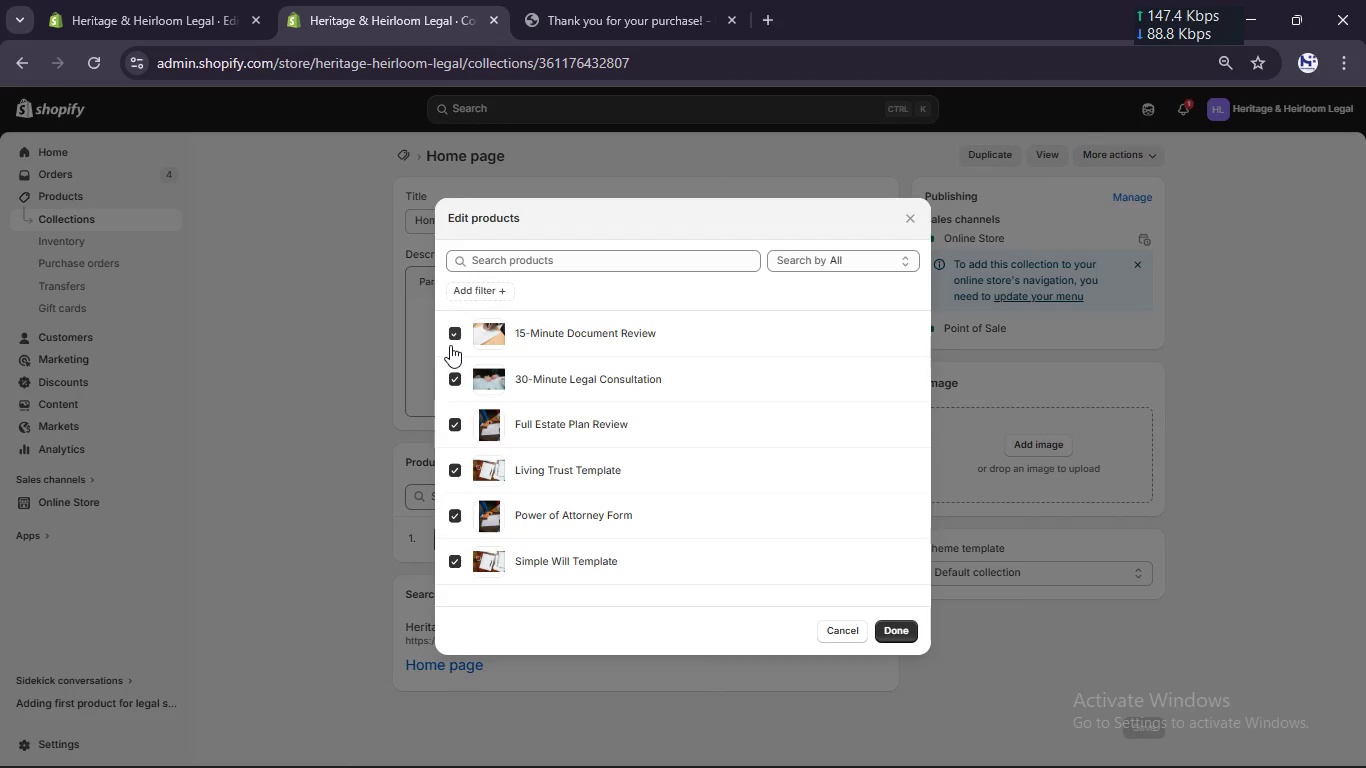 
left_click([450, 345])
 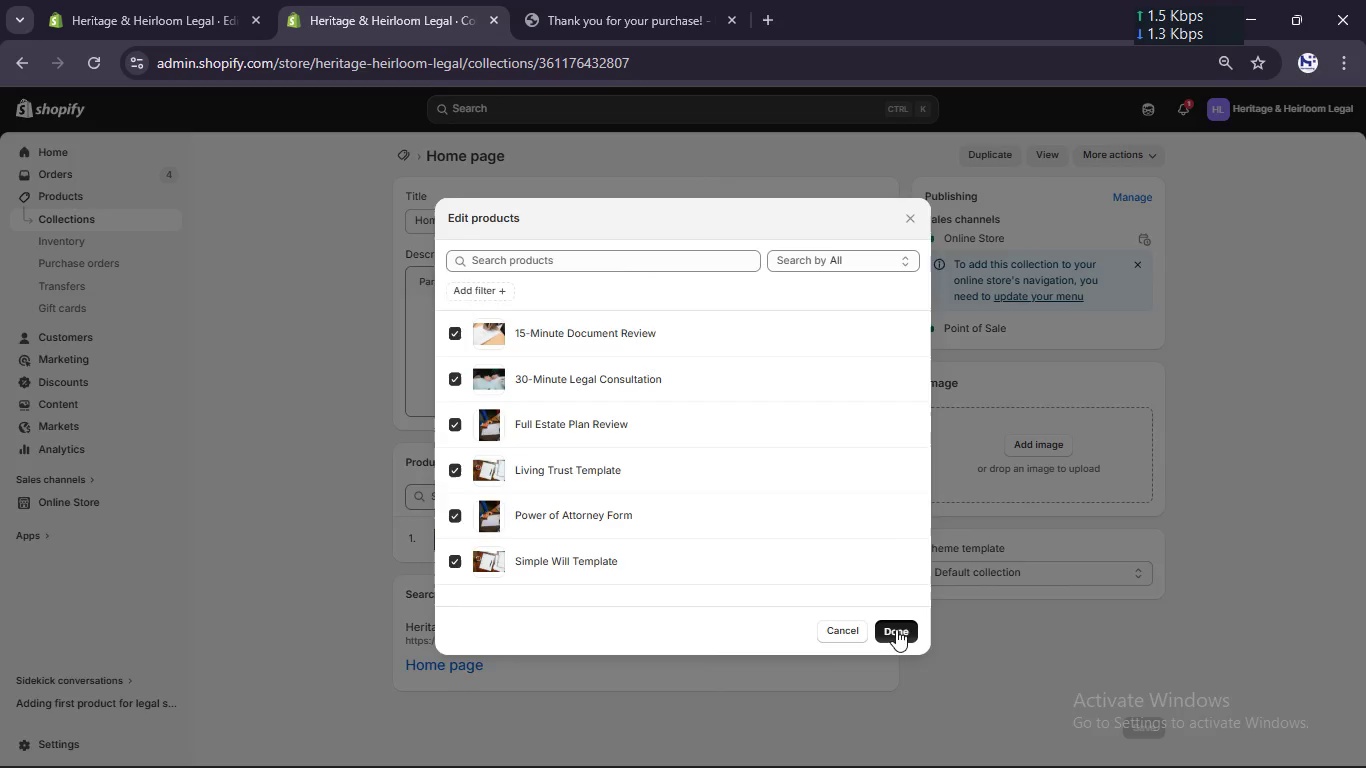 
left_click([896, 629])
 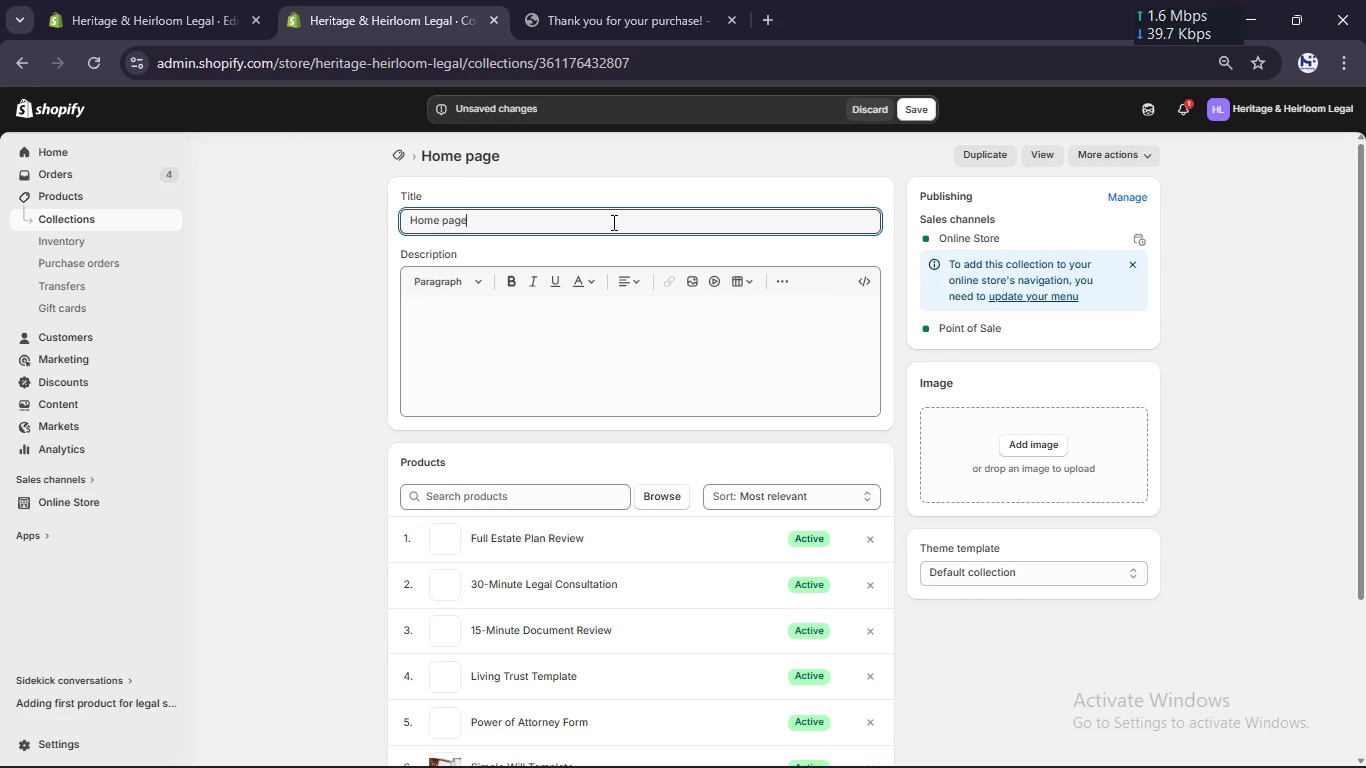 
left_click([612, 222])
 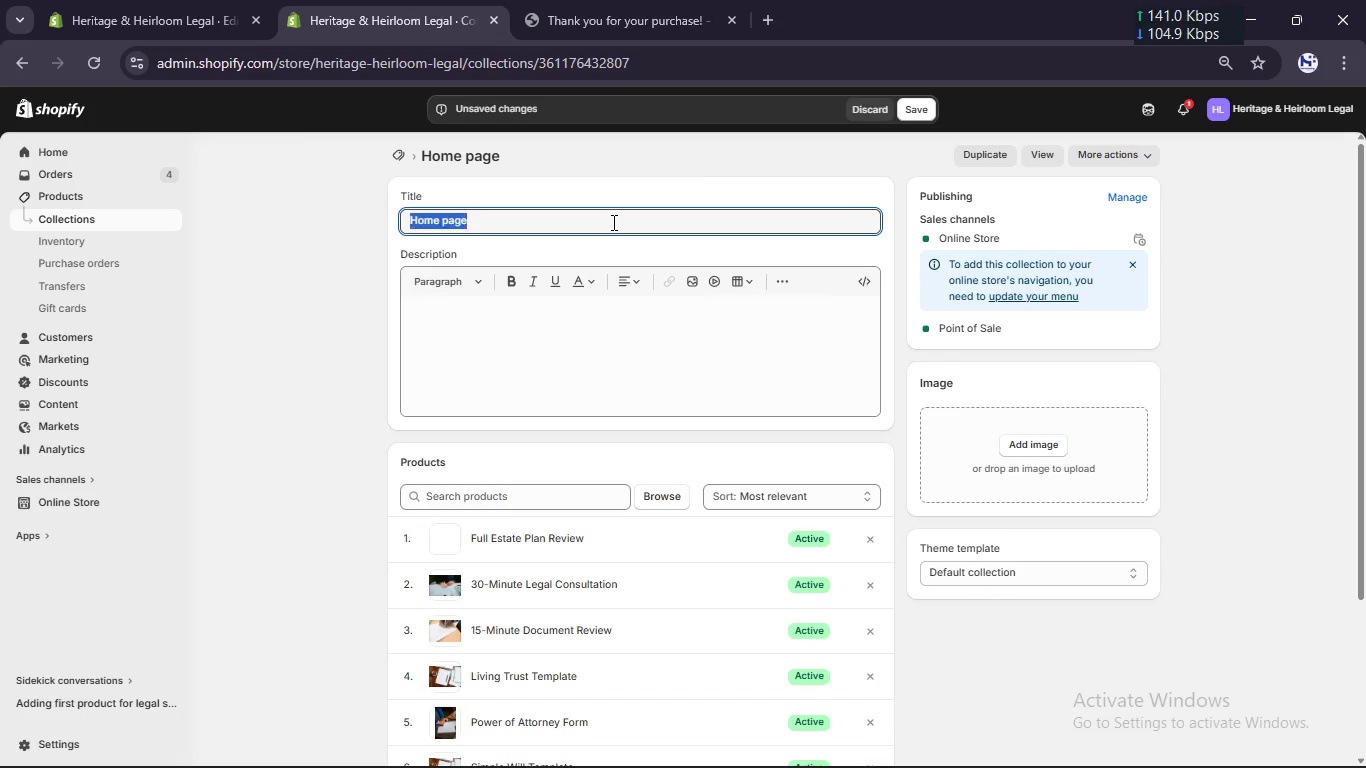 
key(Control+A)
 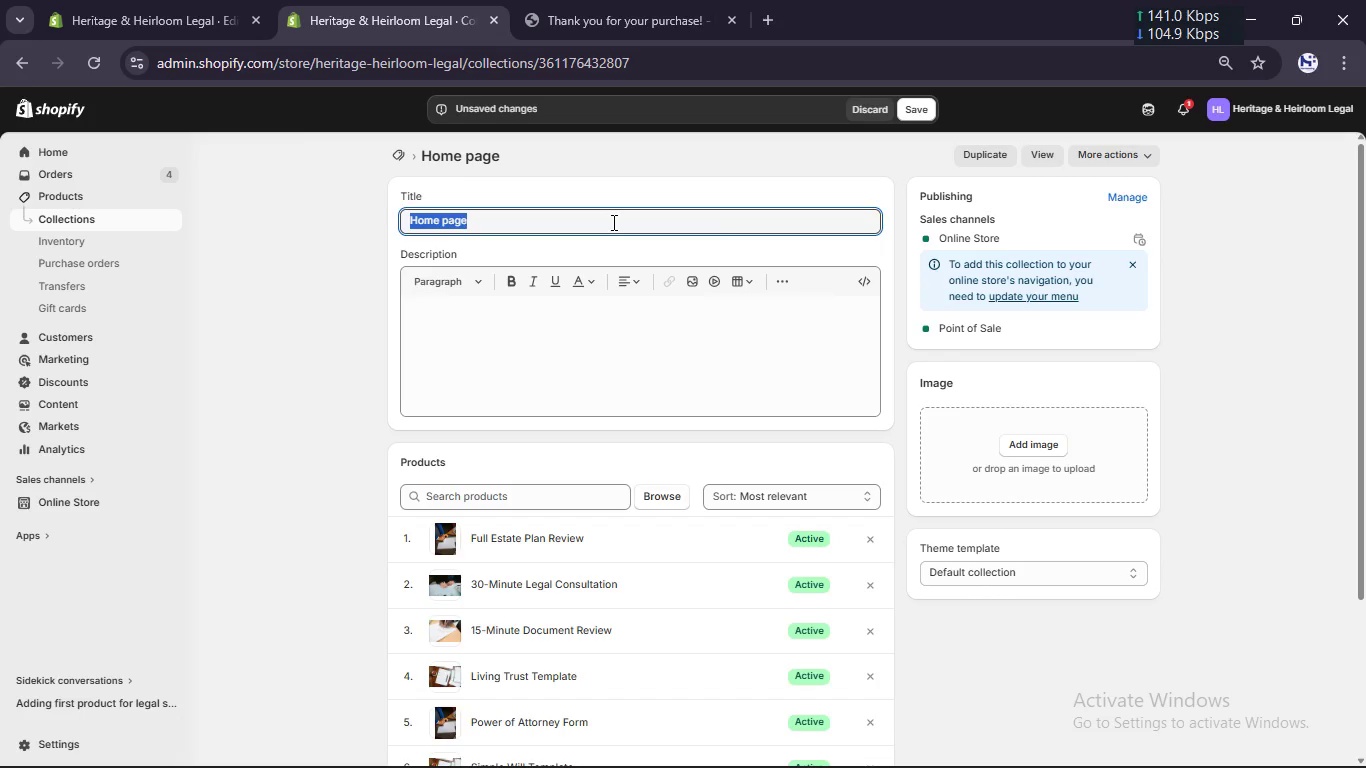 
type(All Products)
 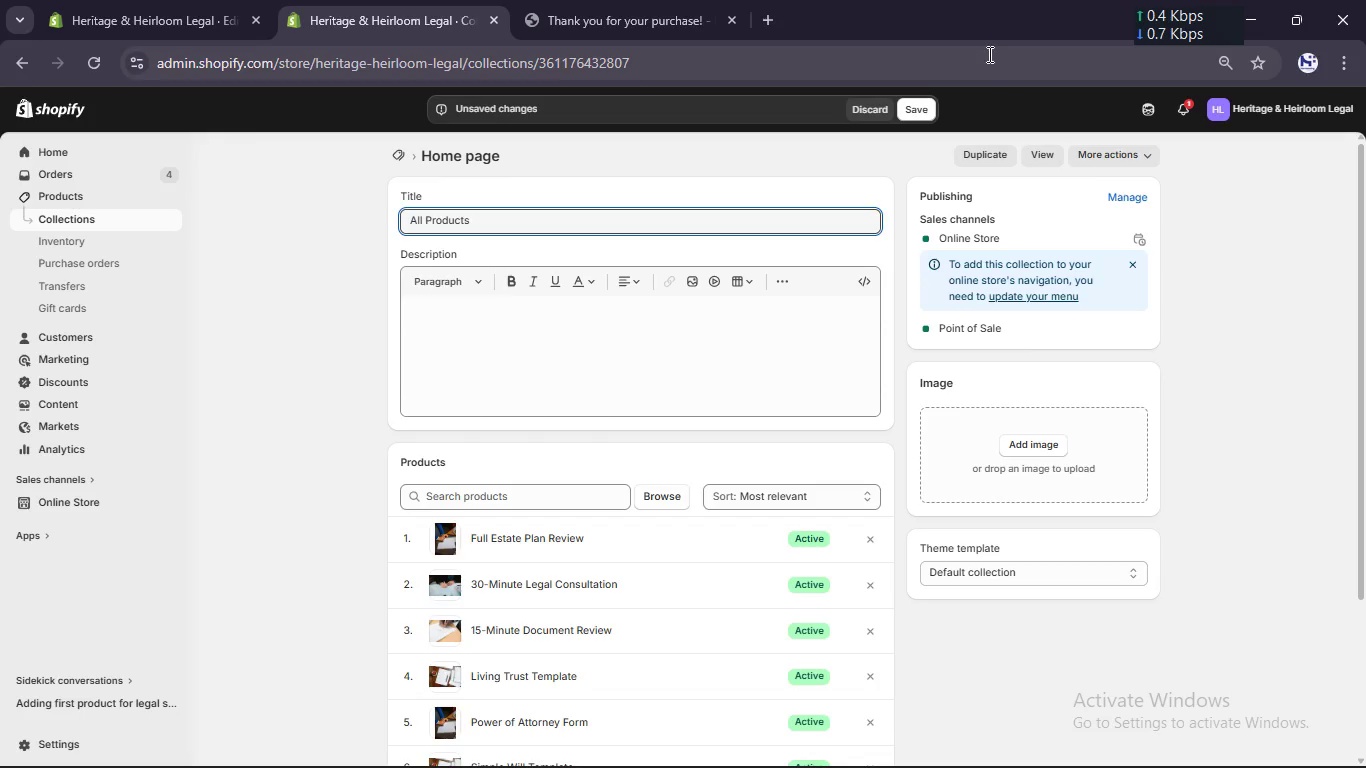 
left_click([922, 116])
 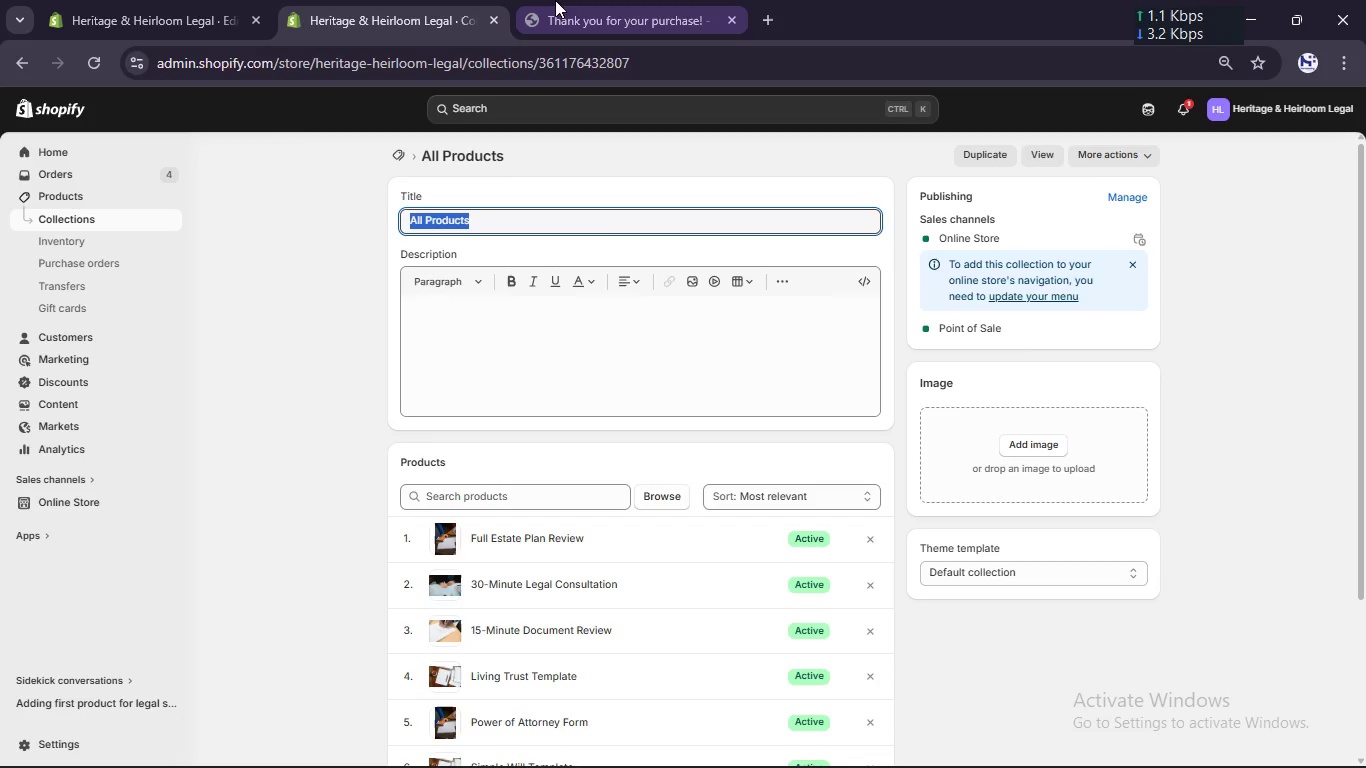 
wait(7.98)
 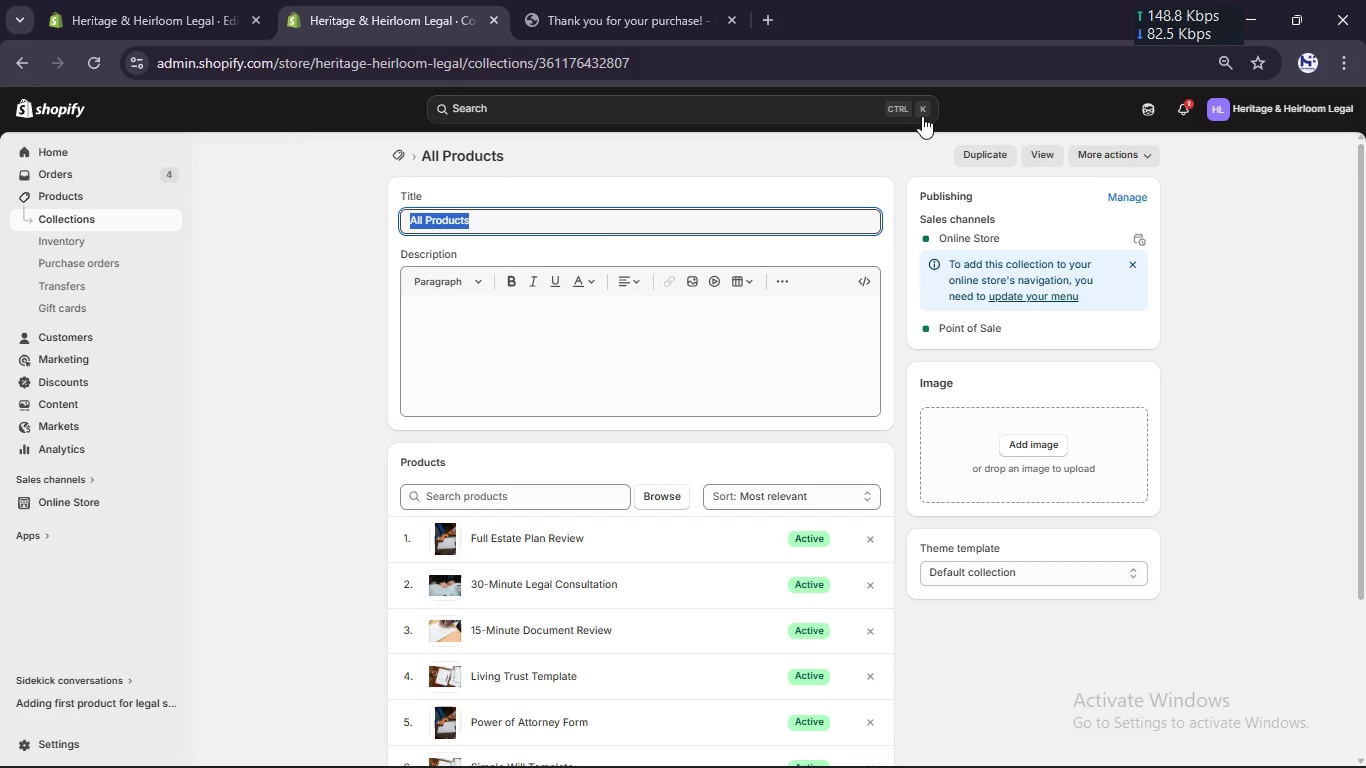 
left_click([210, 0])
 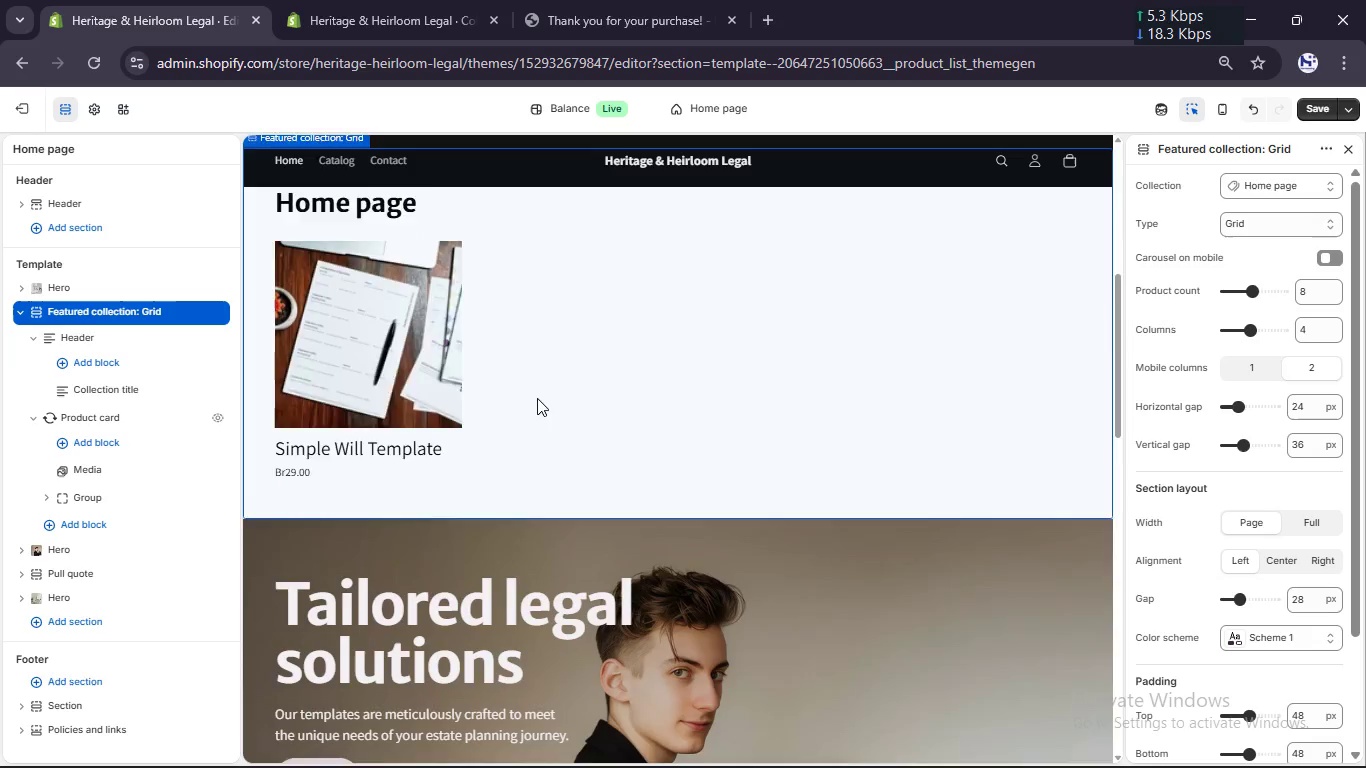 
scroll: coordinate [537, 398], scroll_direction: down, amount: 5.0
 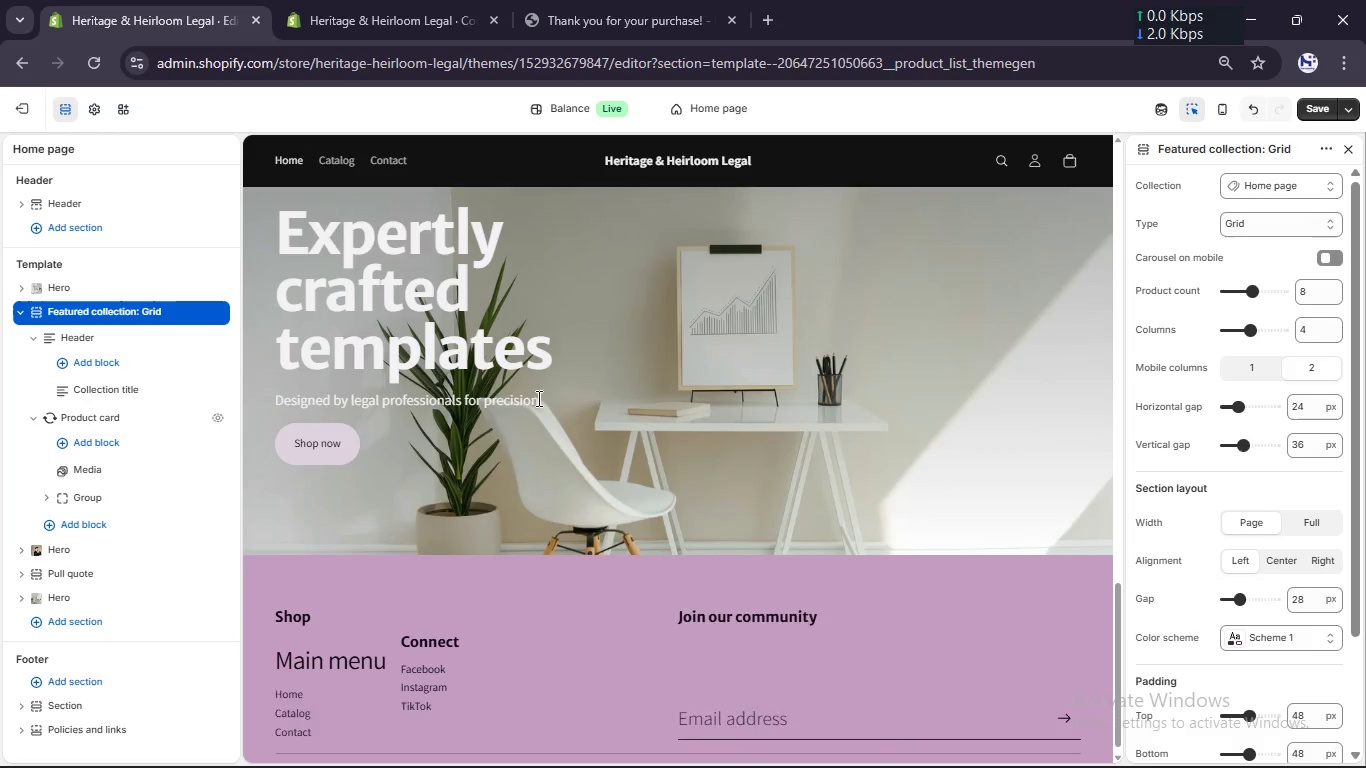 
scroll: coordinate [537, 398], scroll_direction: up, amount: 39.0
 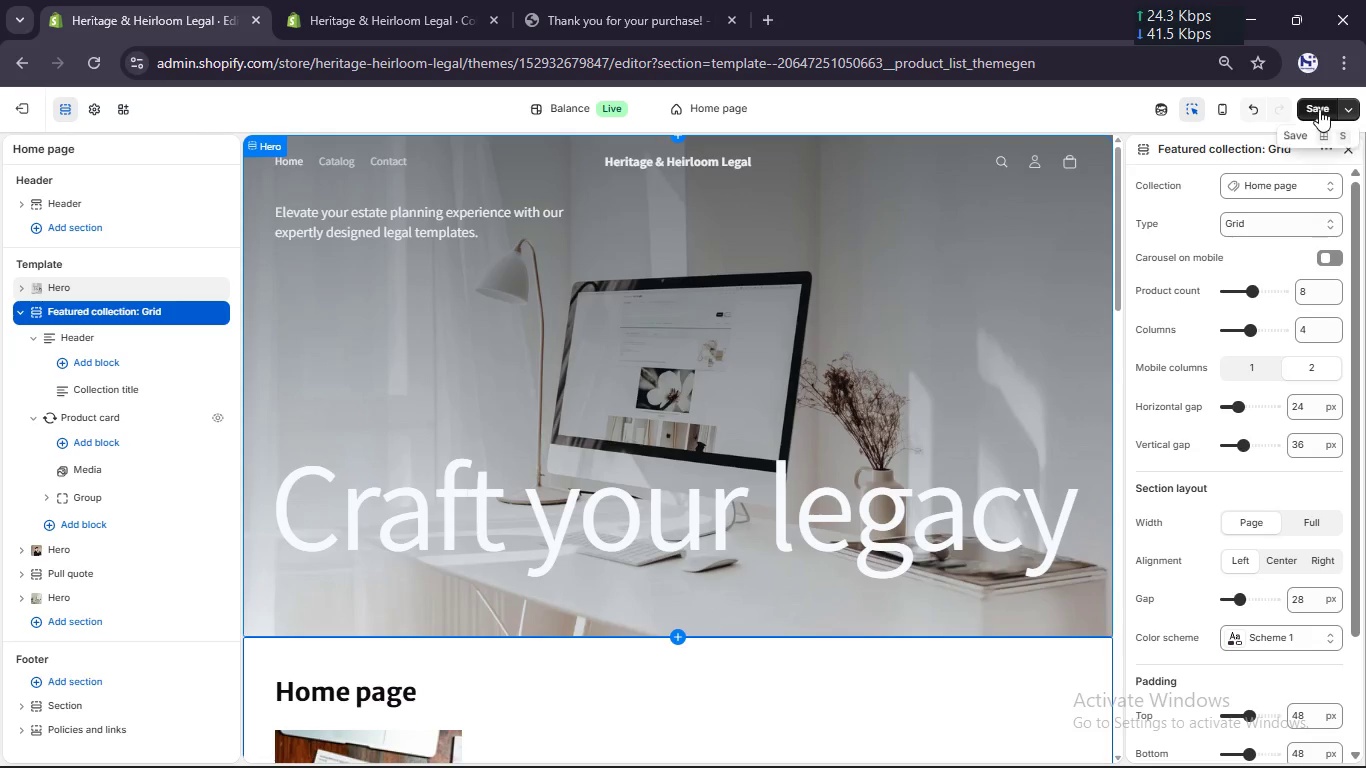 
left_click([1319, 109])
 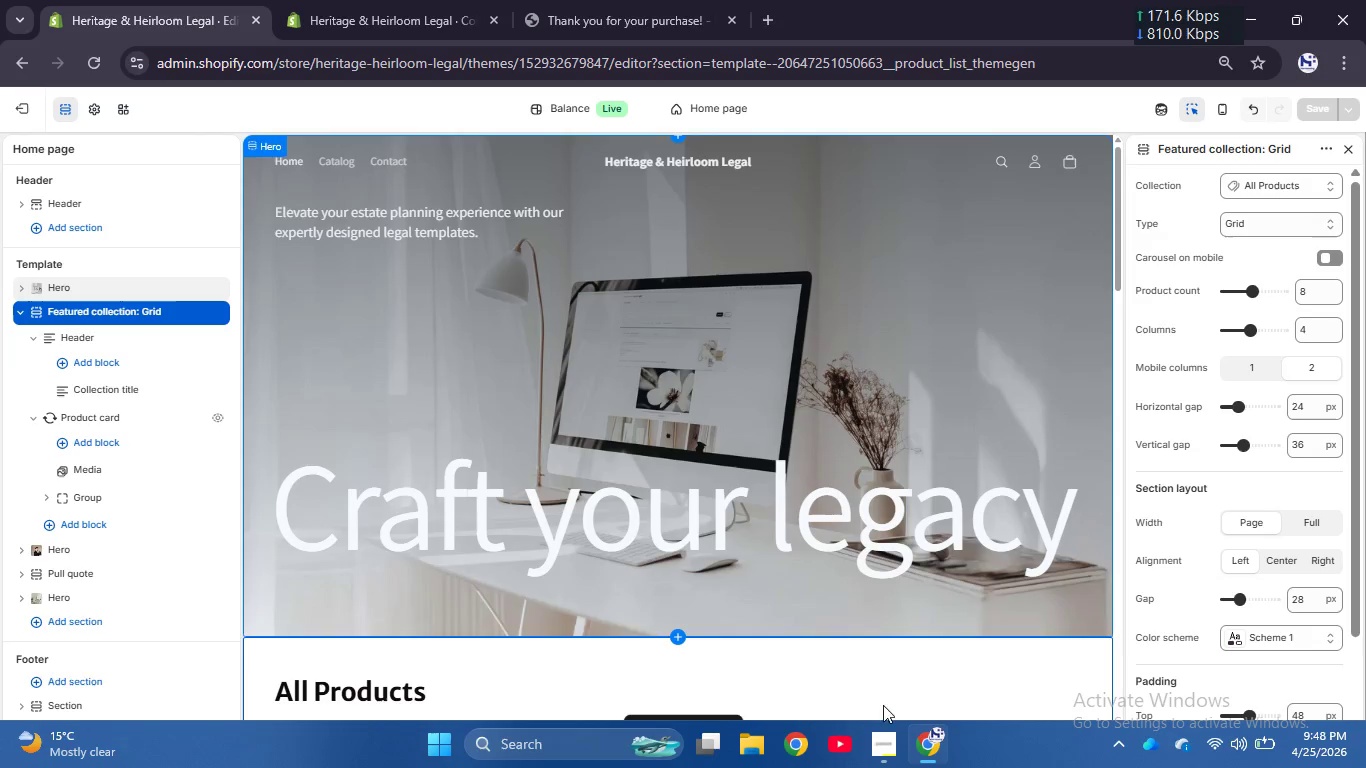 
wait(7.16)
 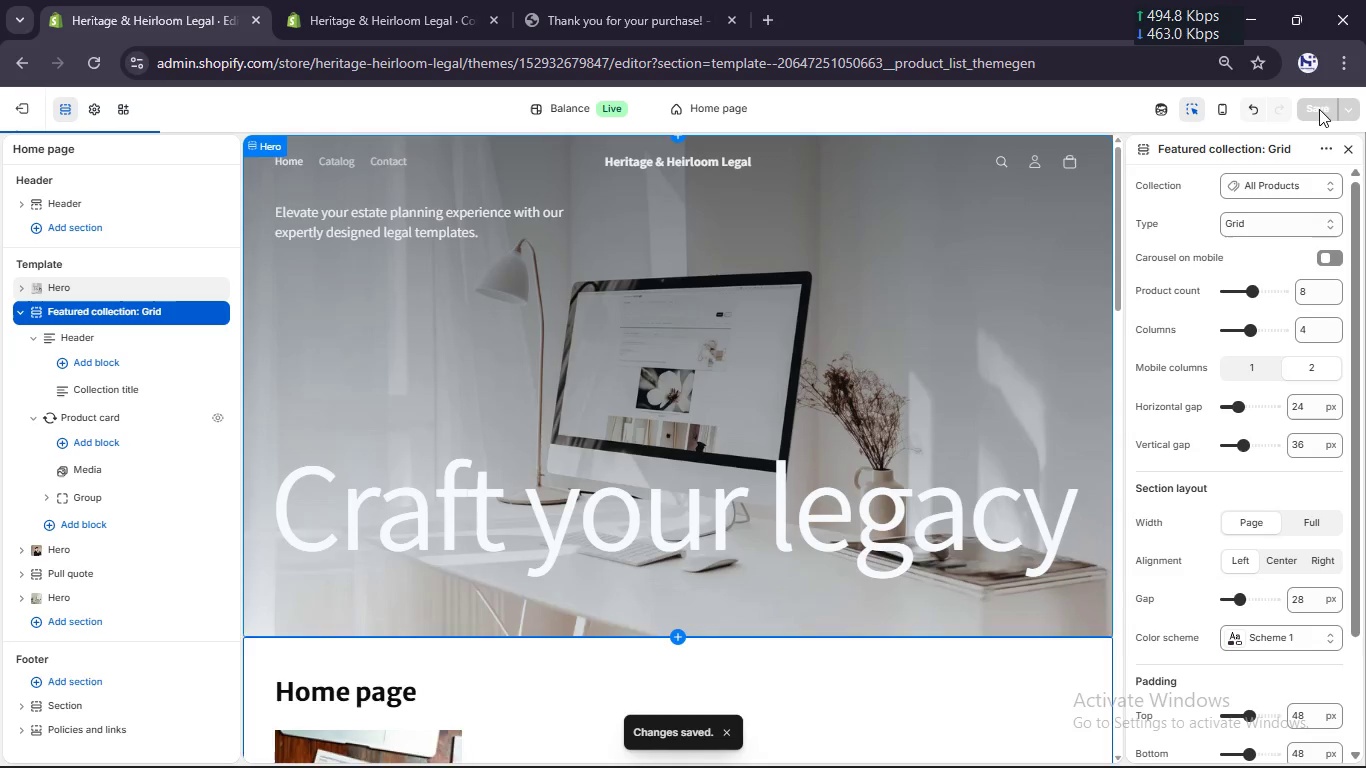 
left_click([871, 763])